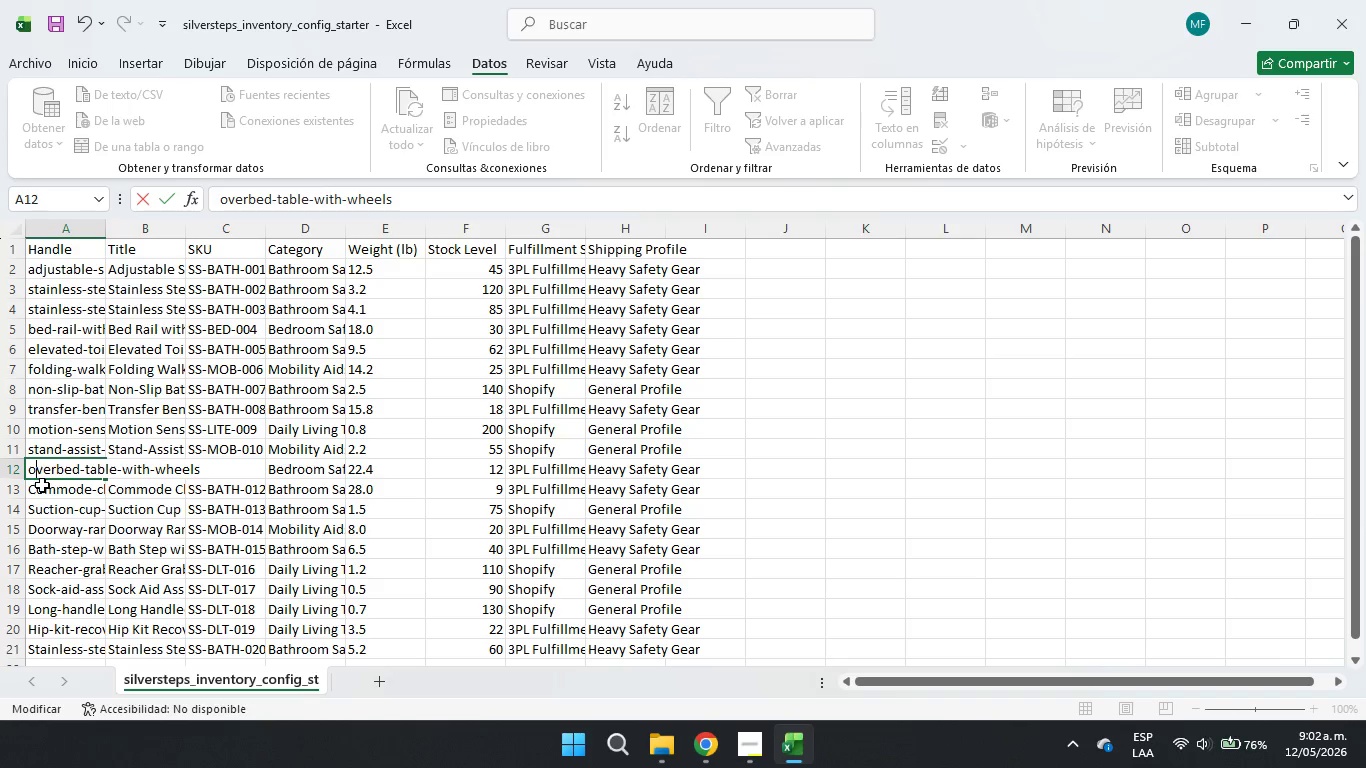 
double_click([43, 484])
 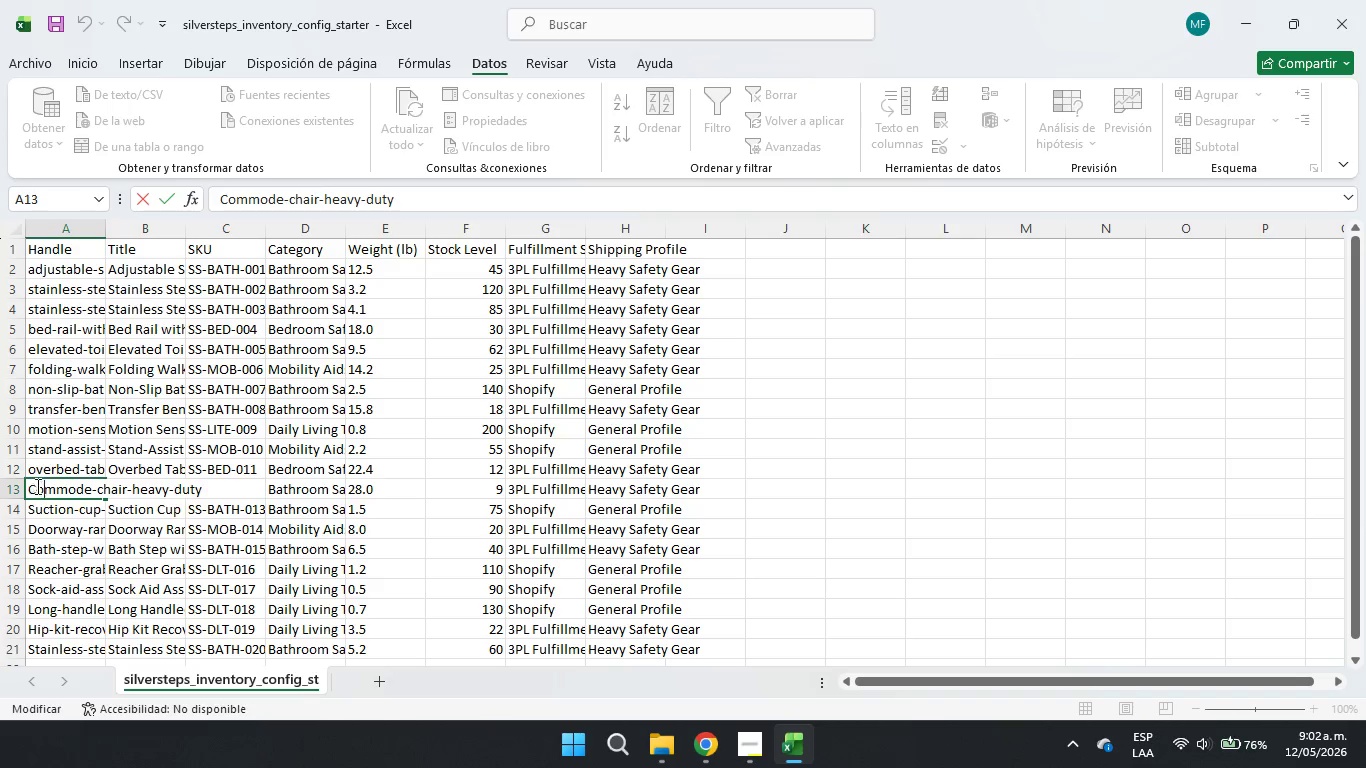 
left_click([33, 484])
 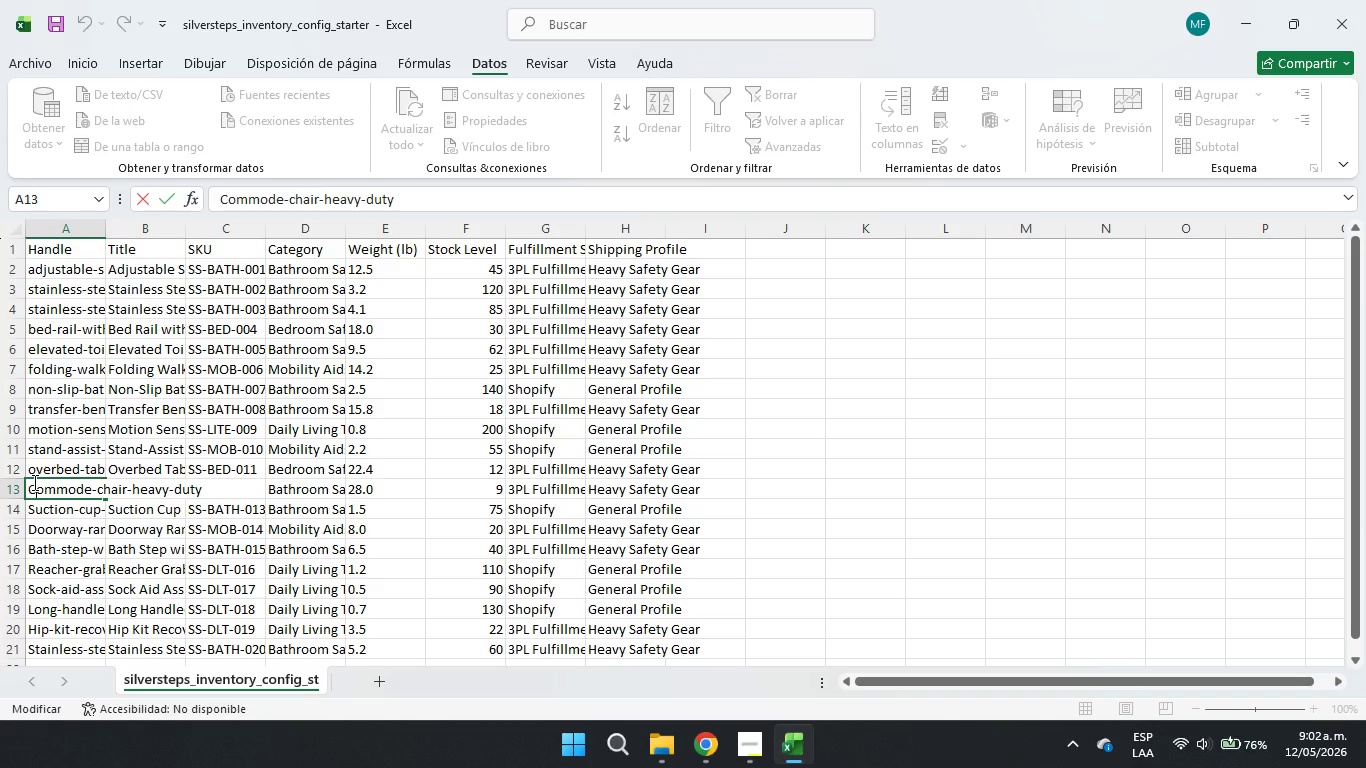 
key(C)
 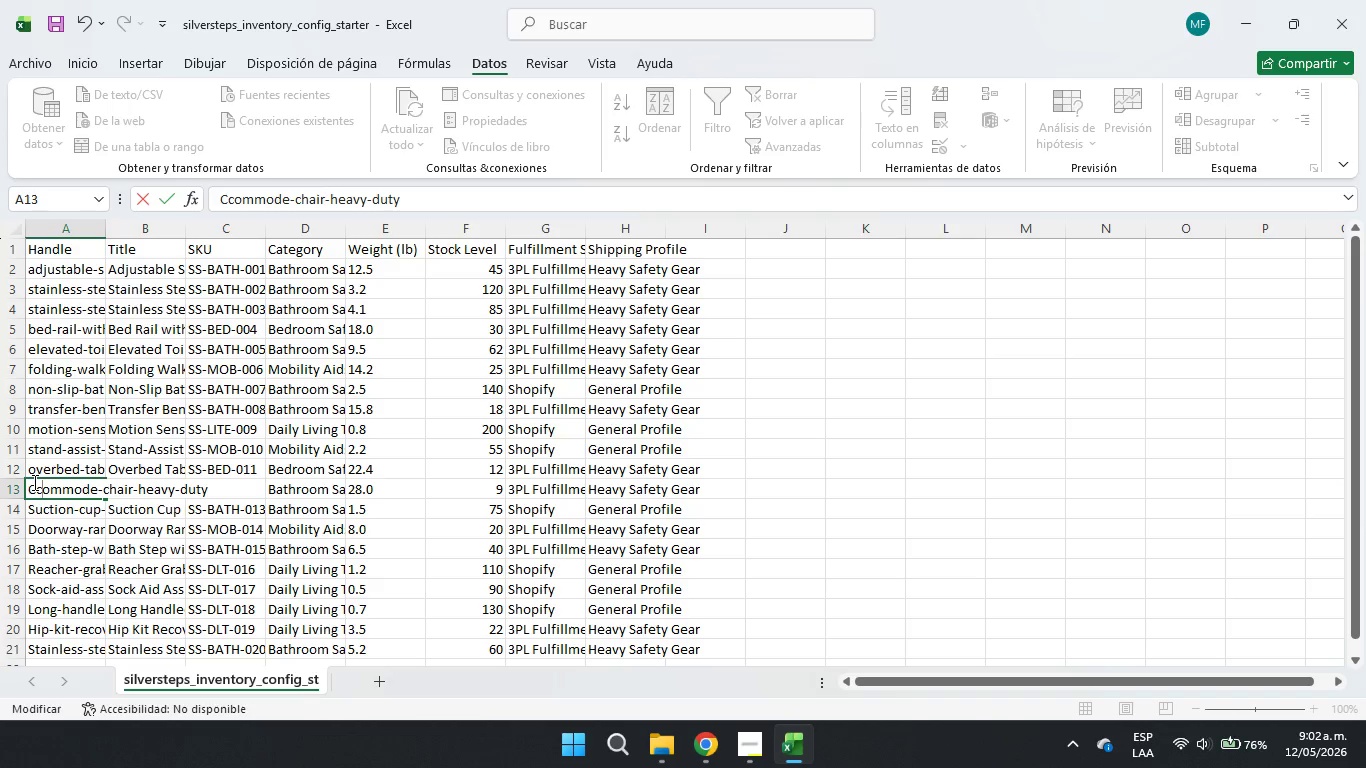 
key(Backspace)
 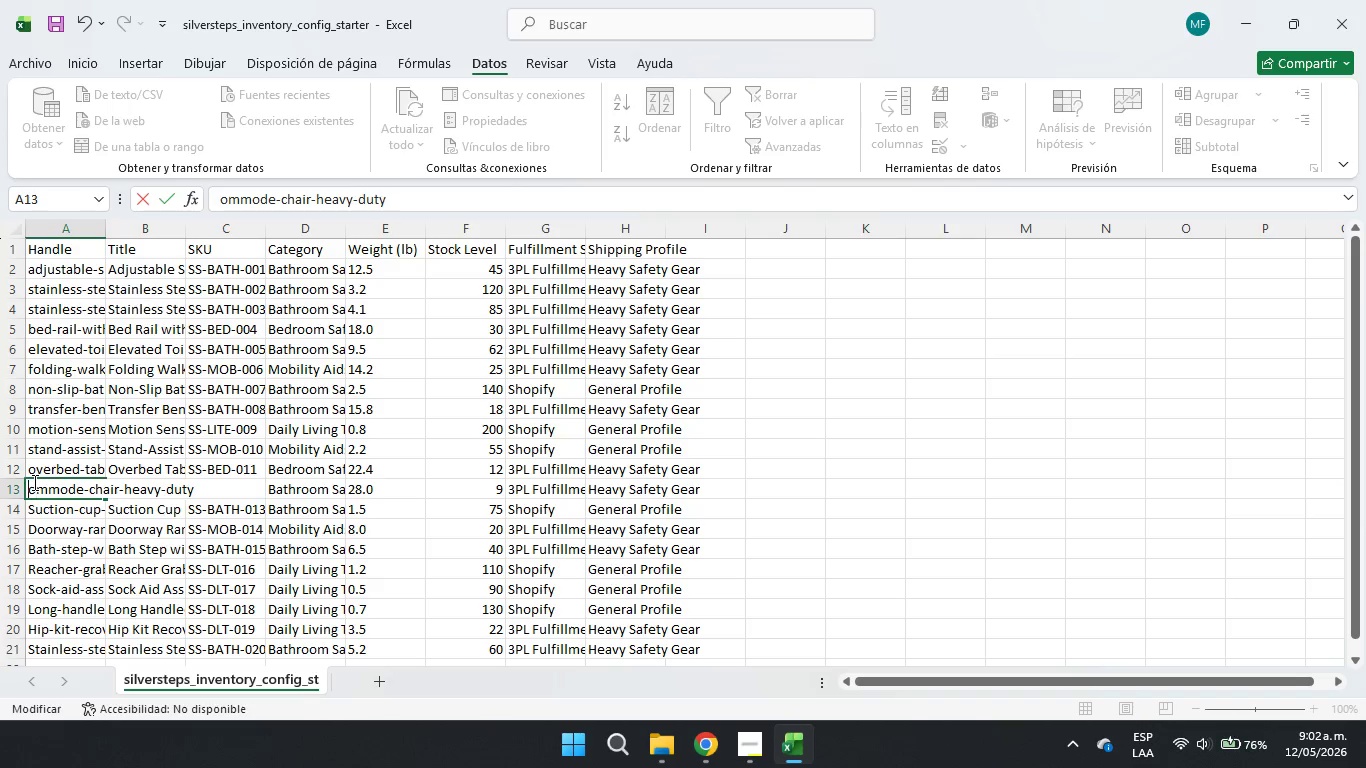 
key(Backspace)
 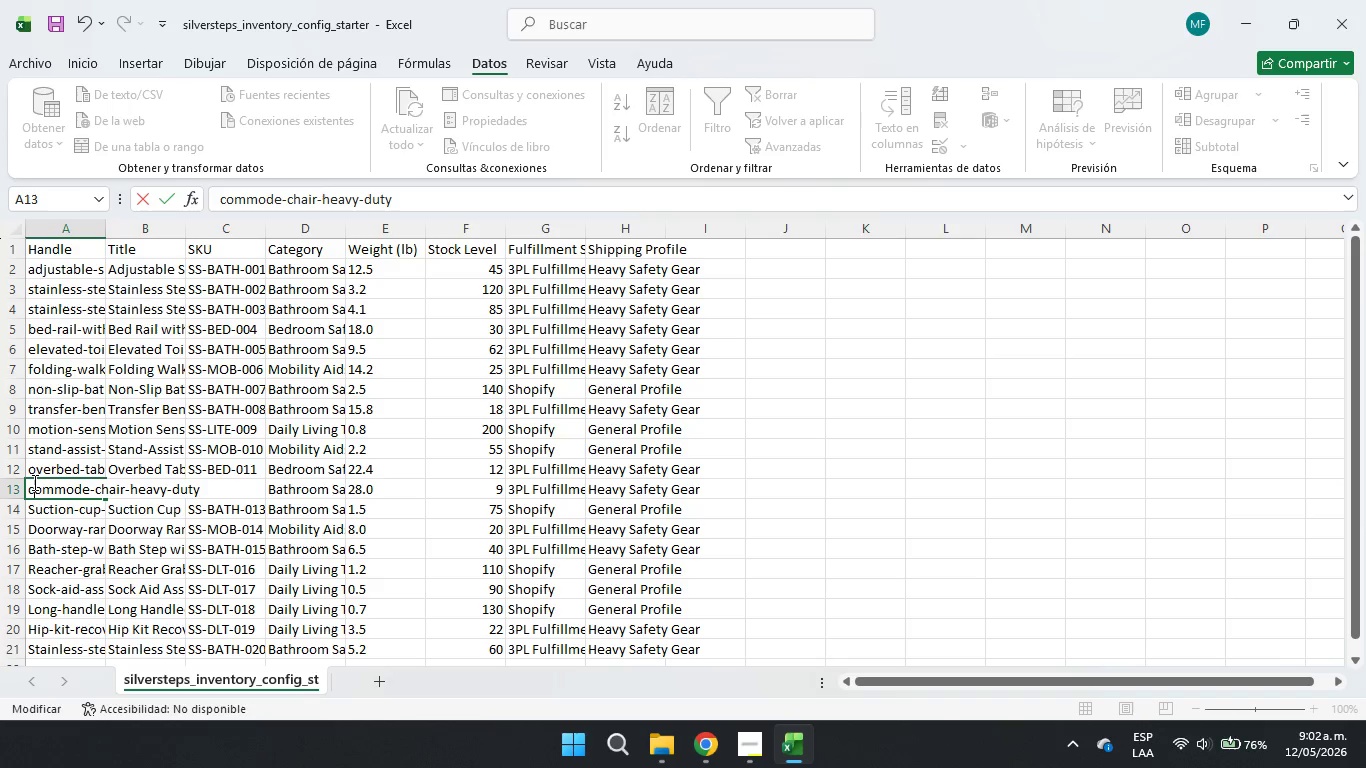 
key(C)
 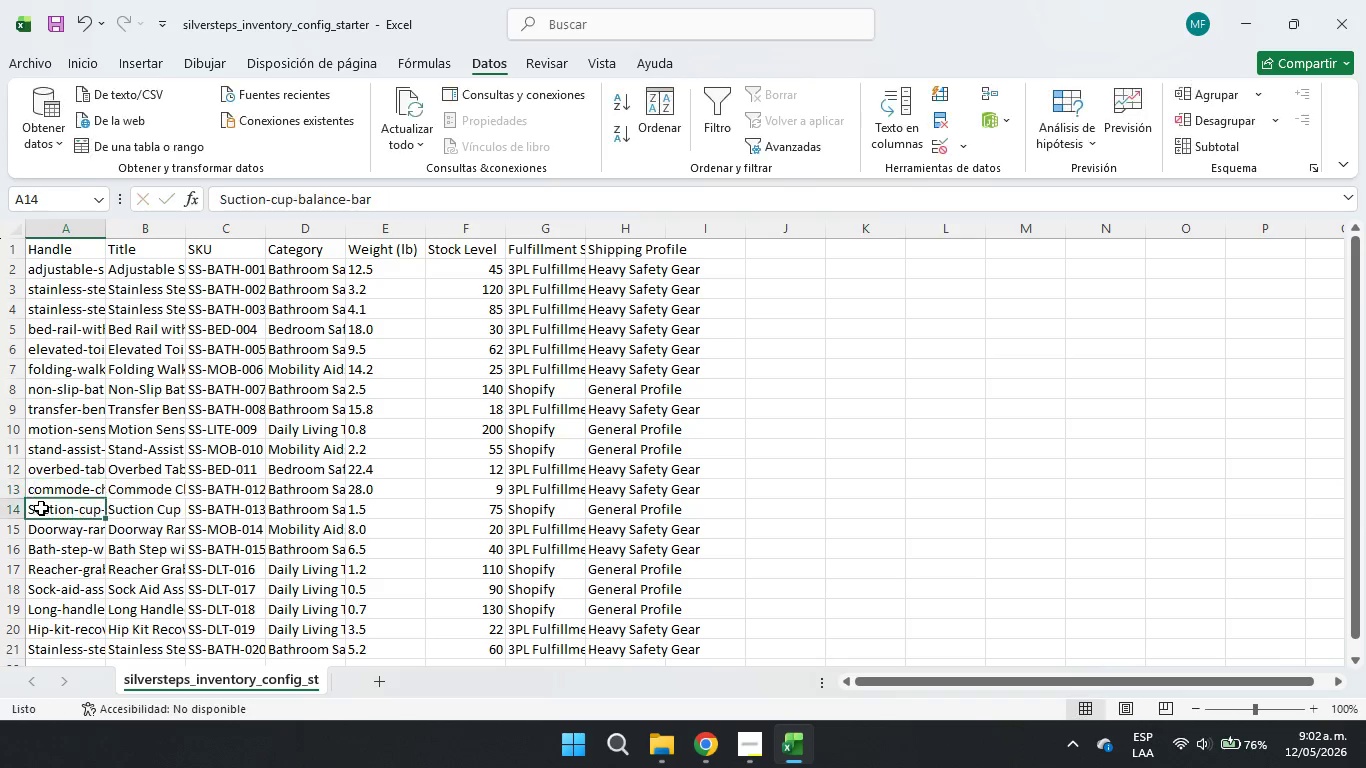 
double_click([29, 508])
 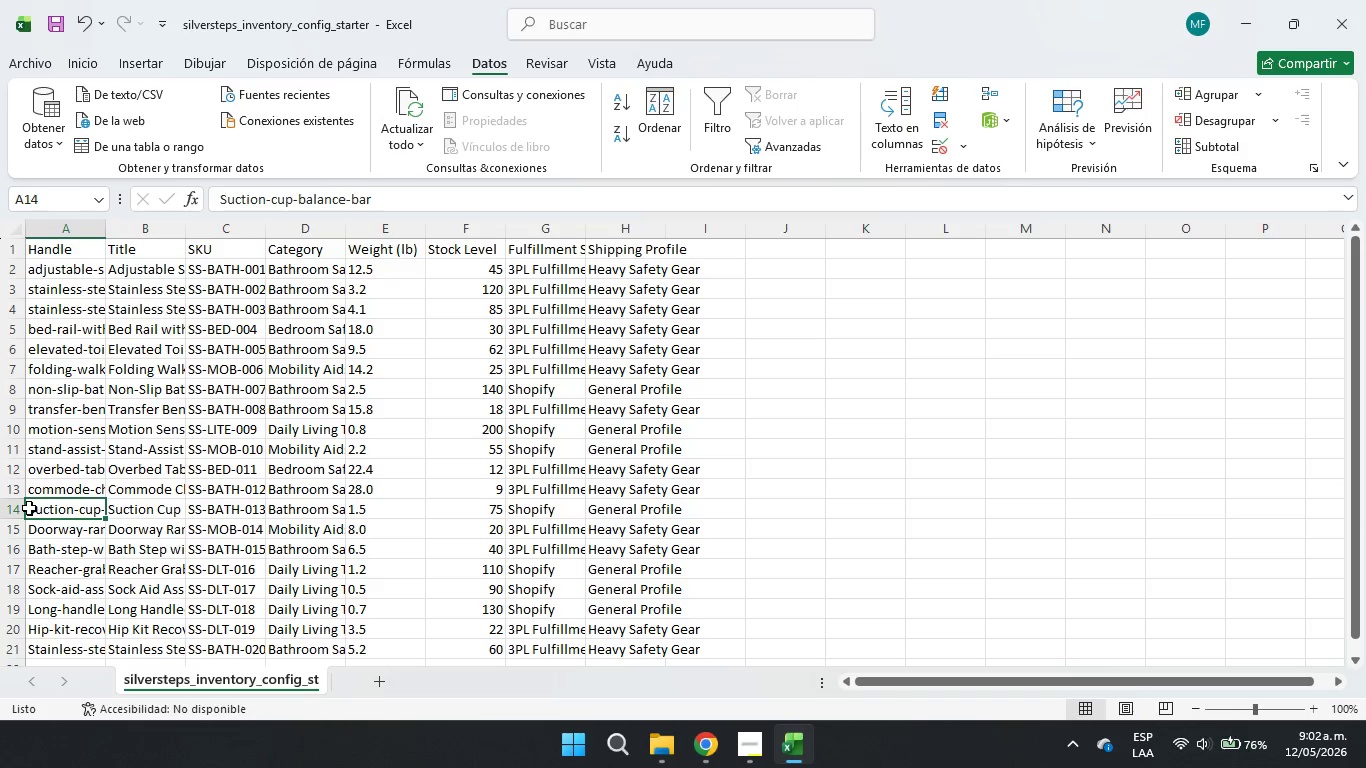 
triple_click([29, 508])
 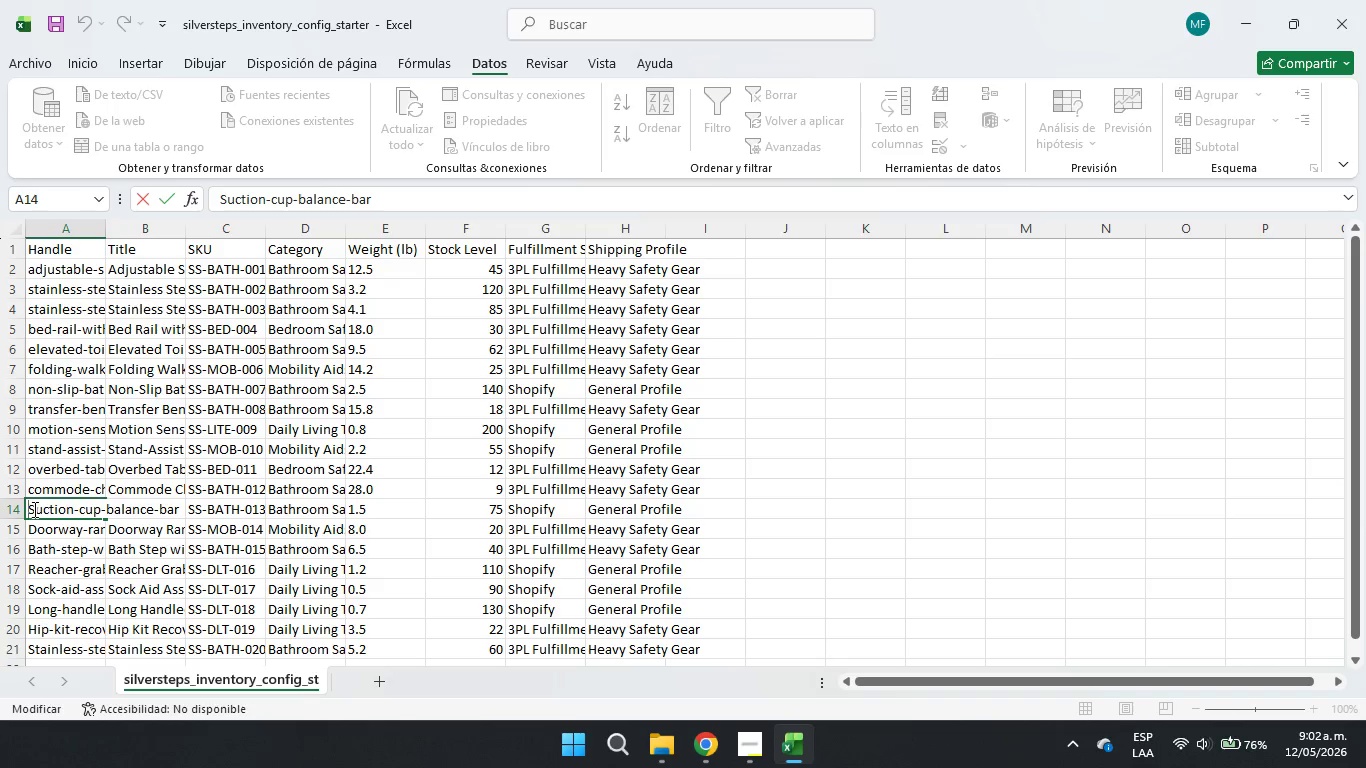 
left_click([33, 509])
 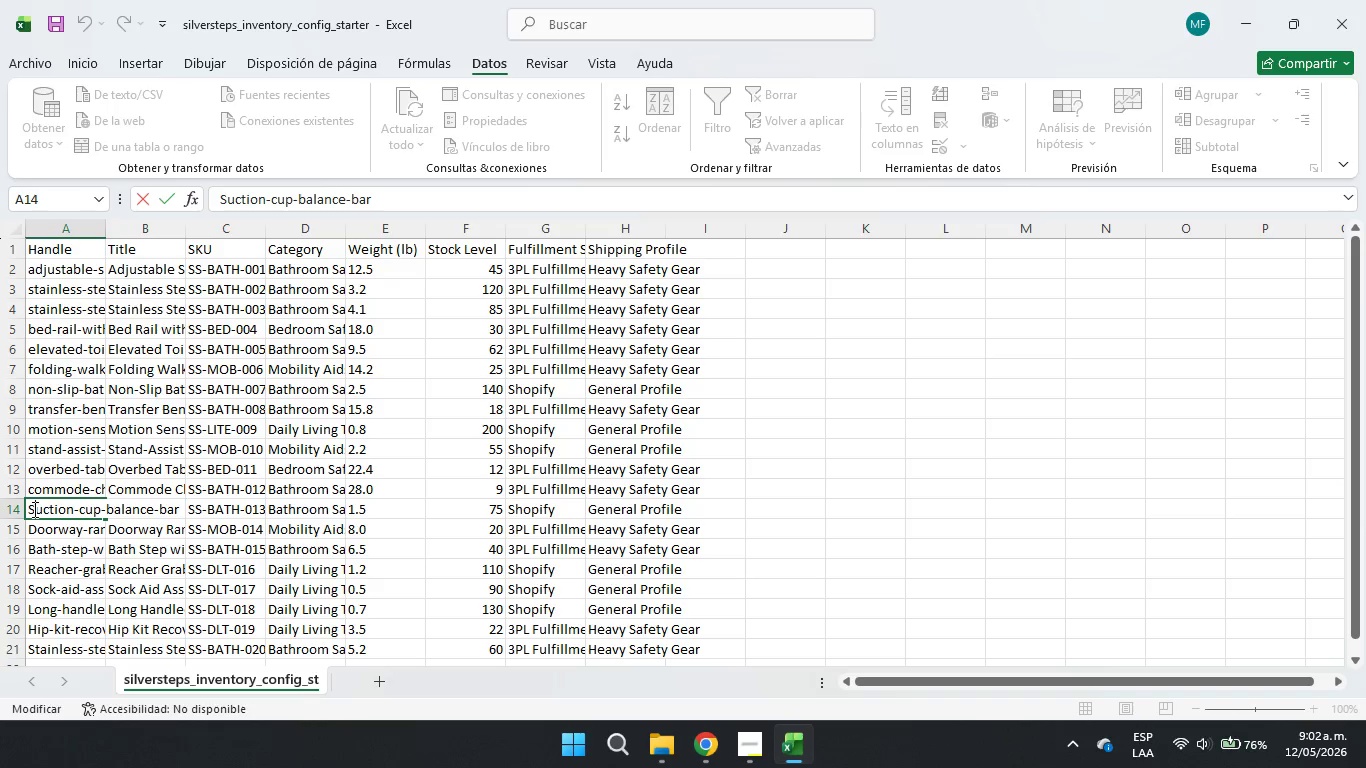 
key(Backspace)
 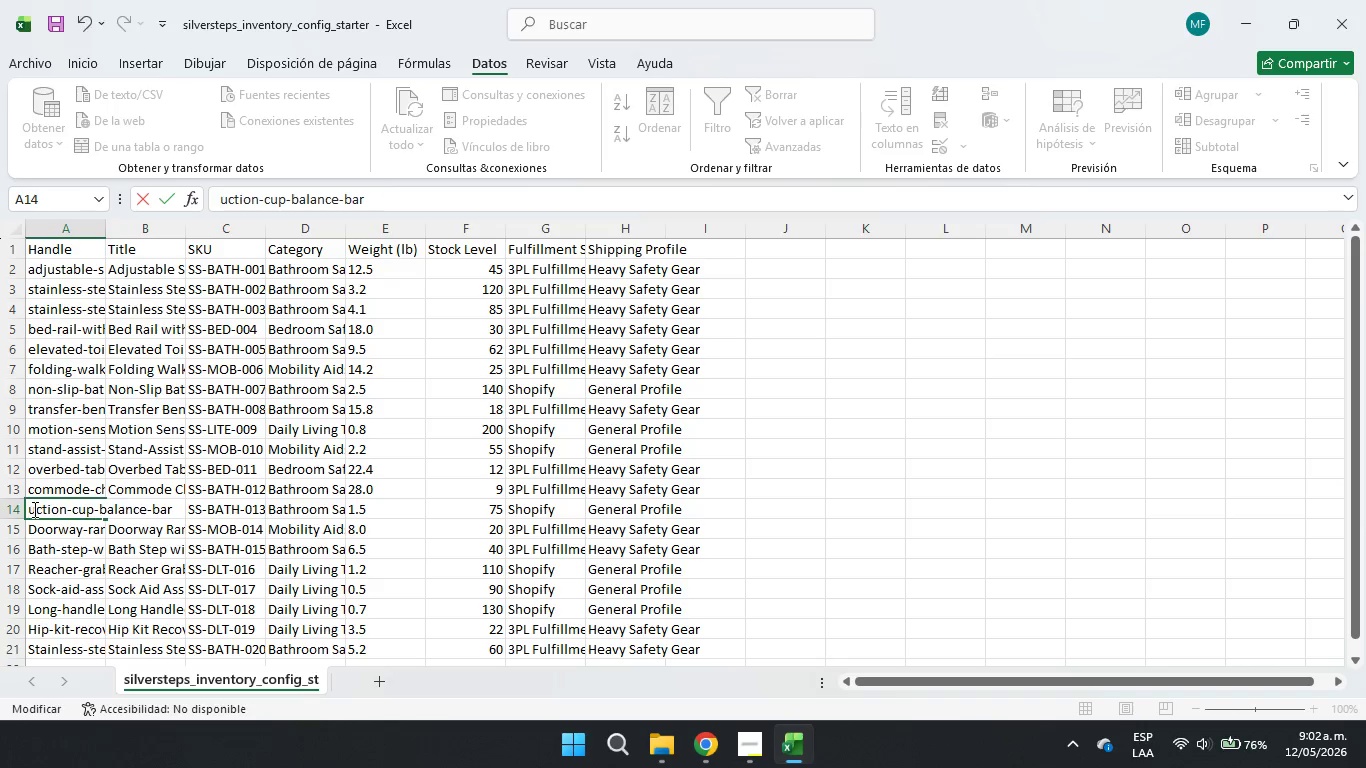 
key(S)
 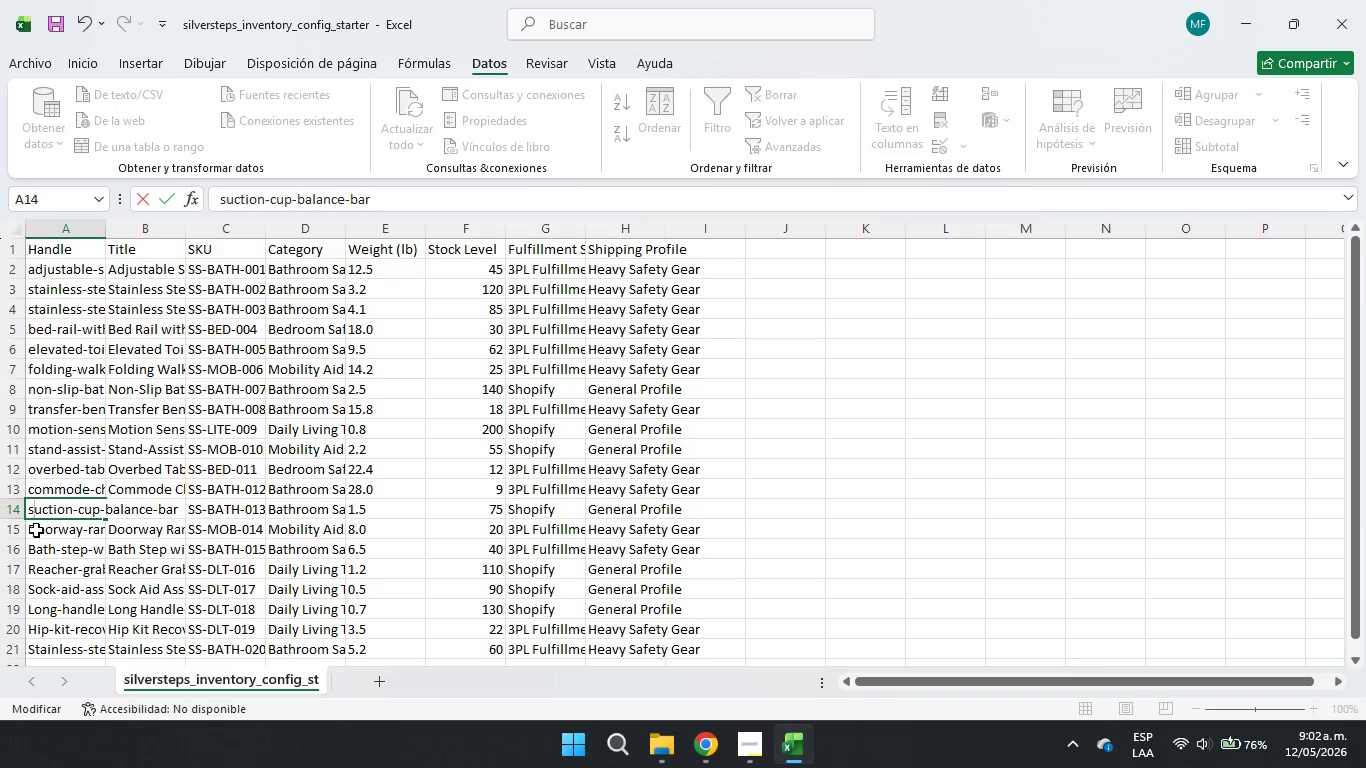 
double_click([40, 530])
 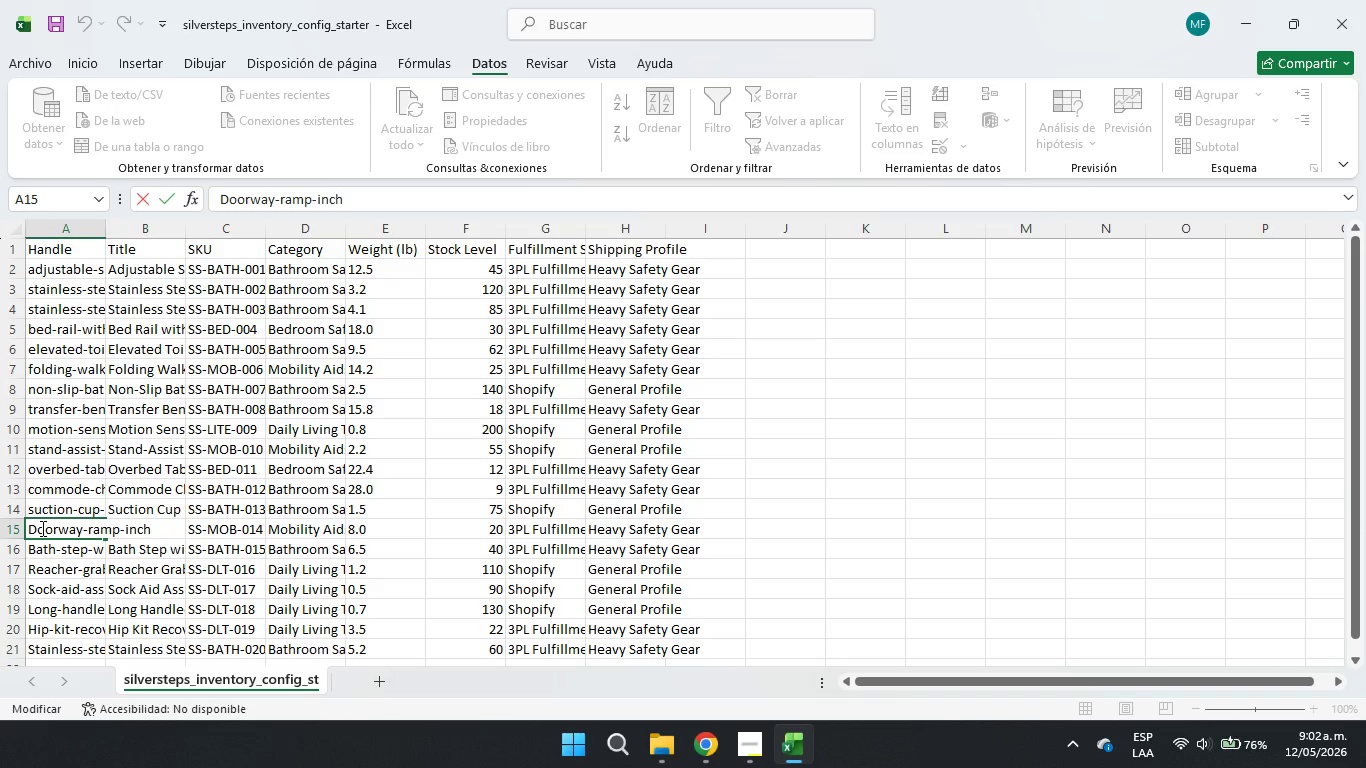 
key(Backspace)
 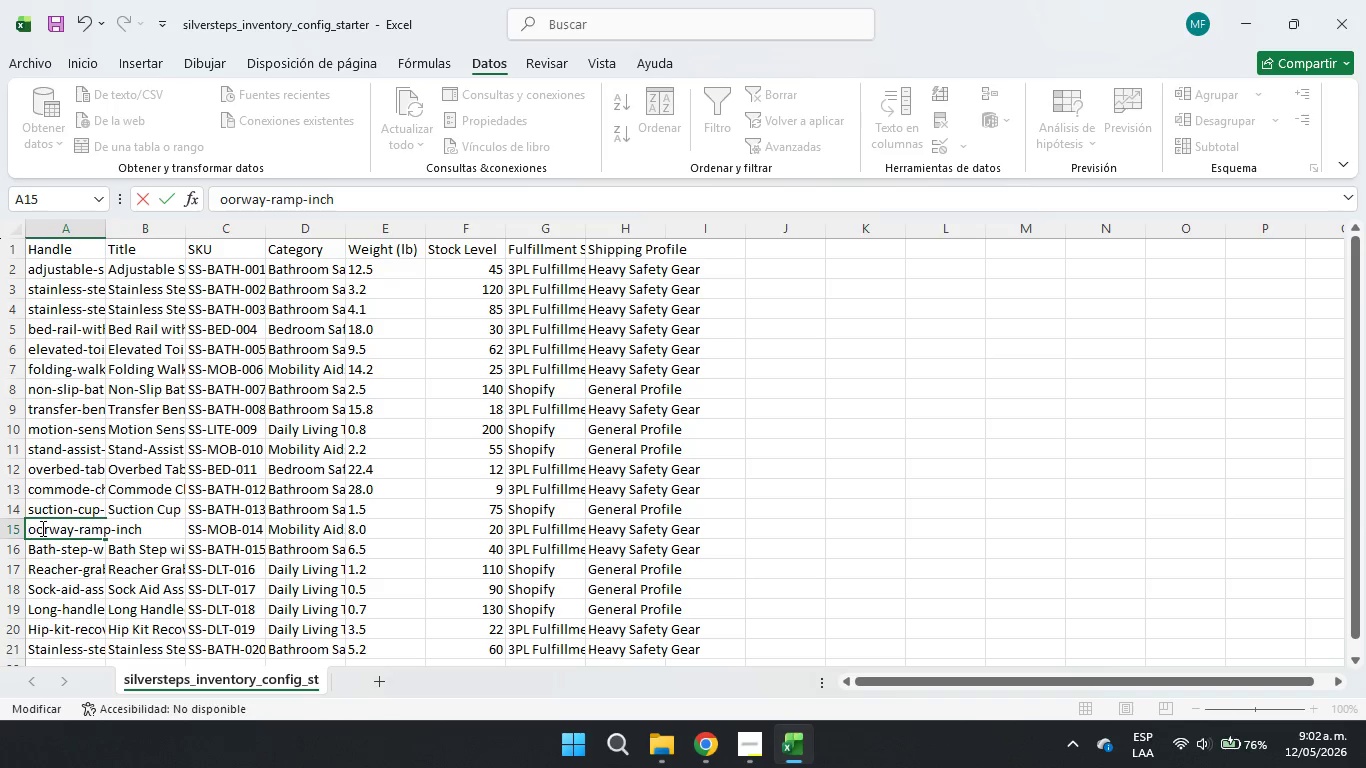 
key(D)
 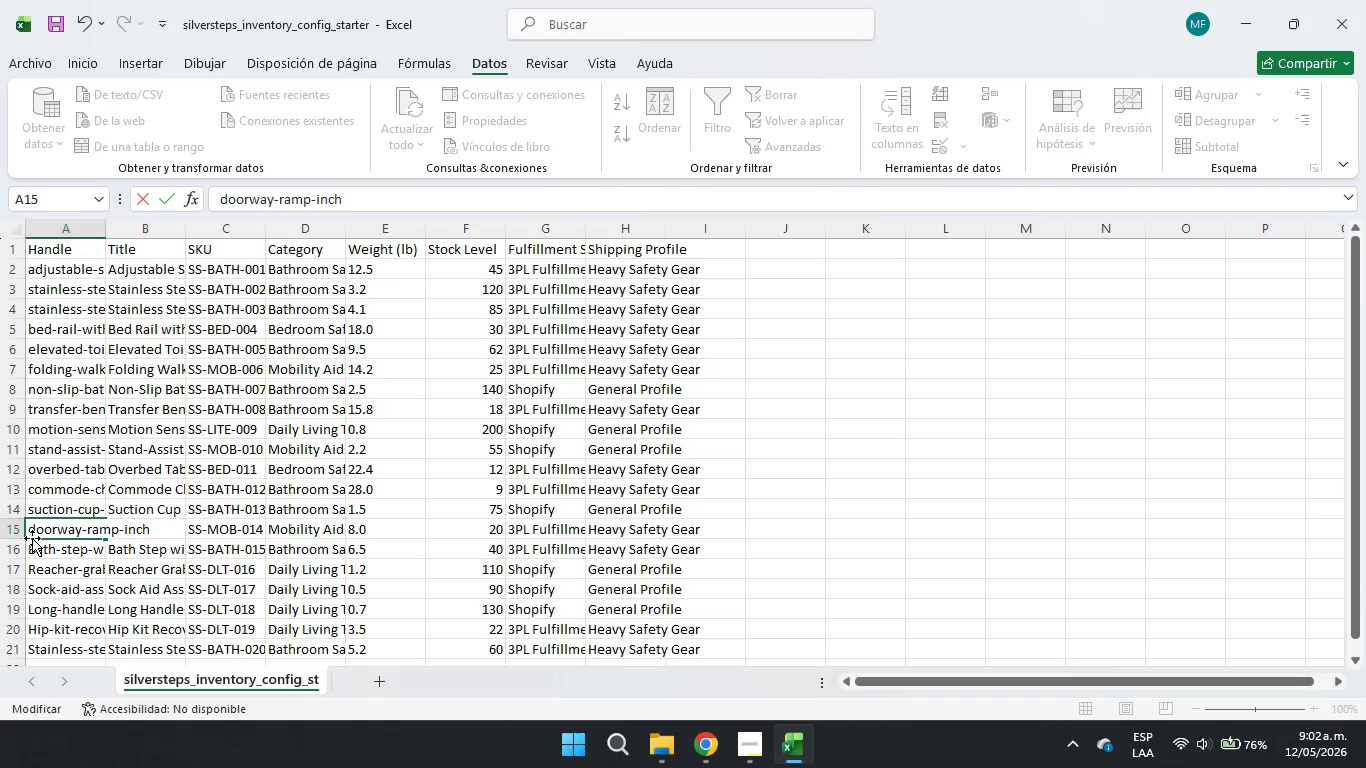 
left_click([32, 539])
 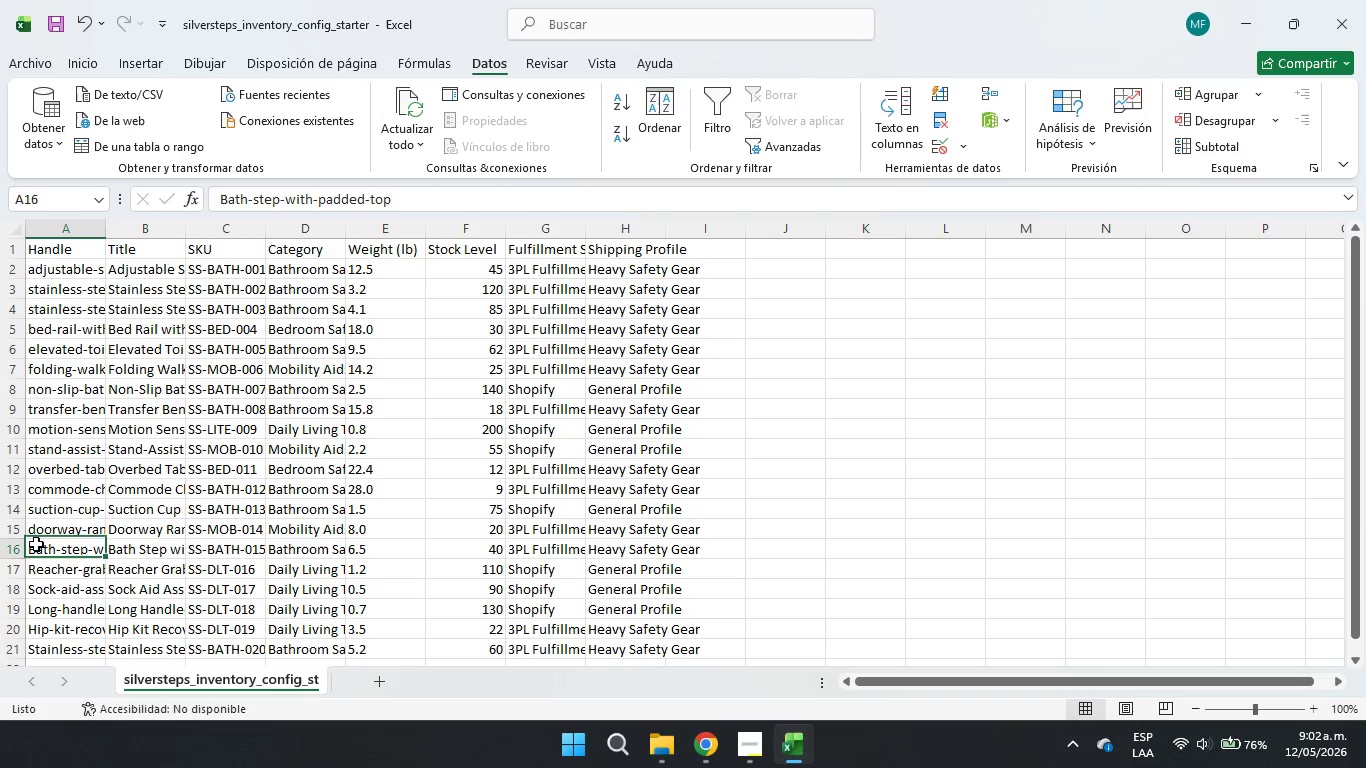 
double_click([36, 544])
 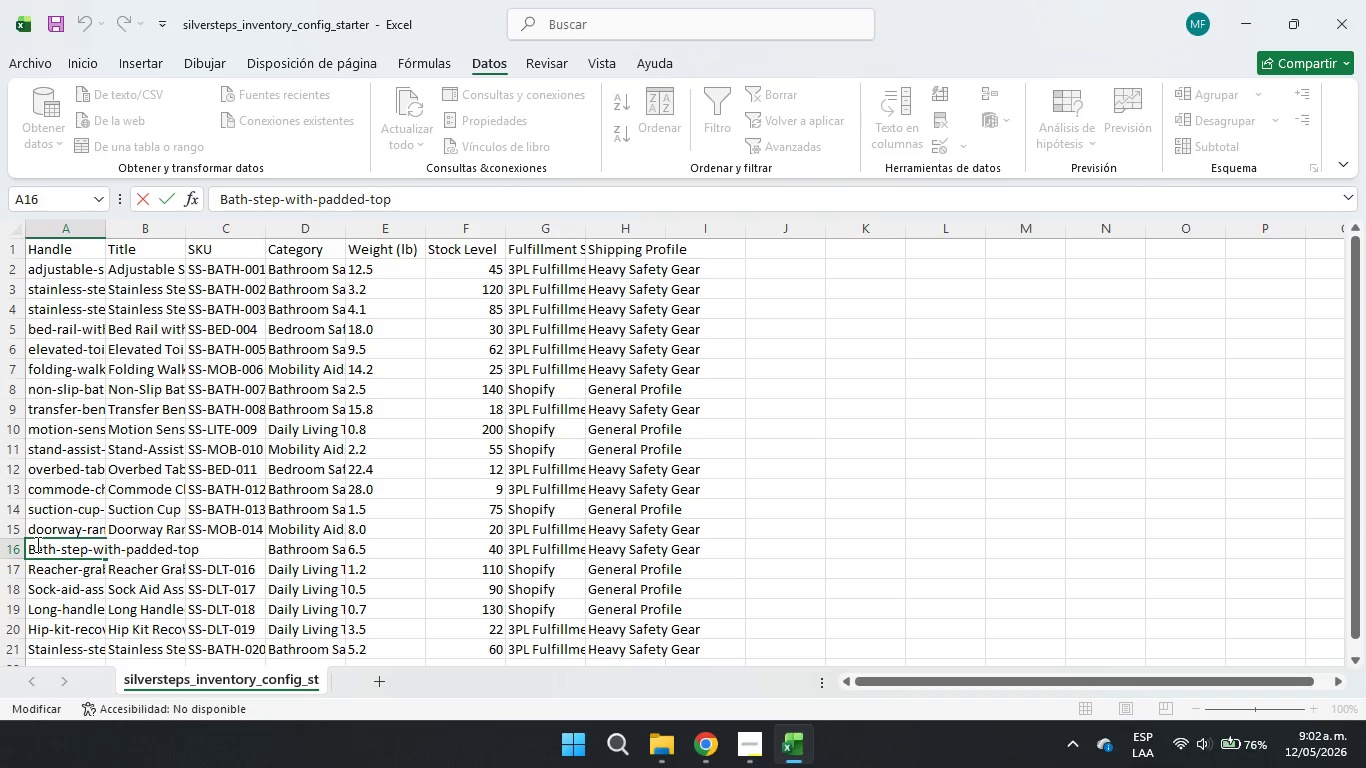 
key(Backspace)
 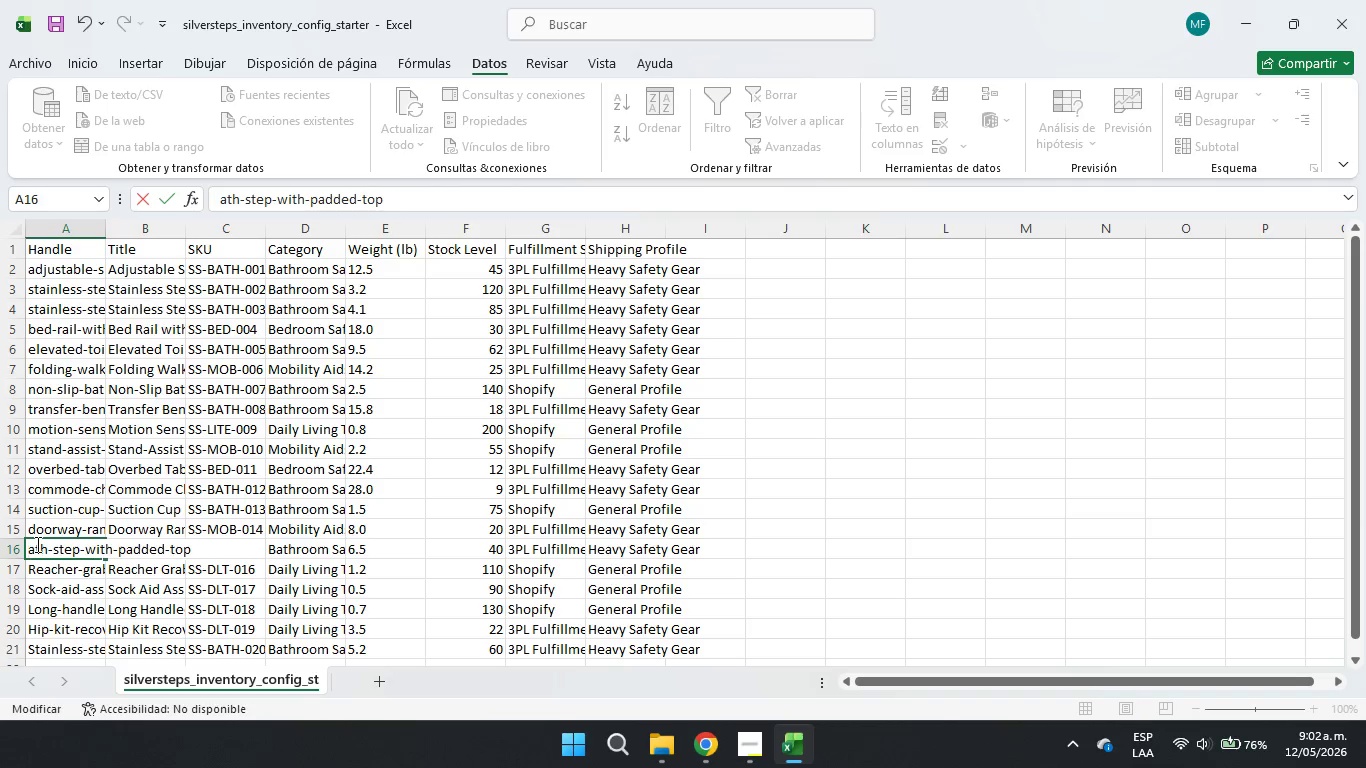 
key(B)
 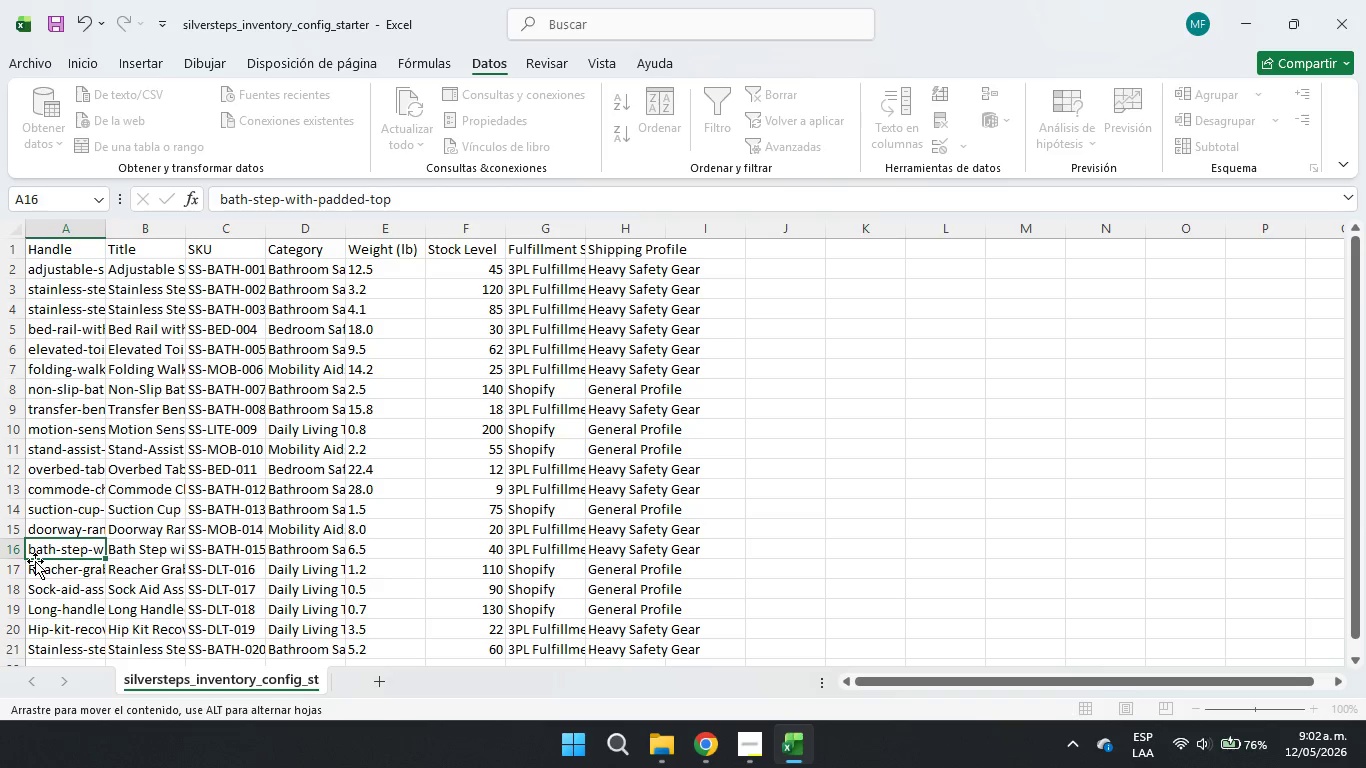 
double_click([35, 565])
 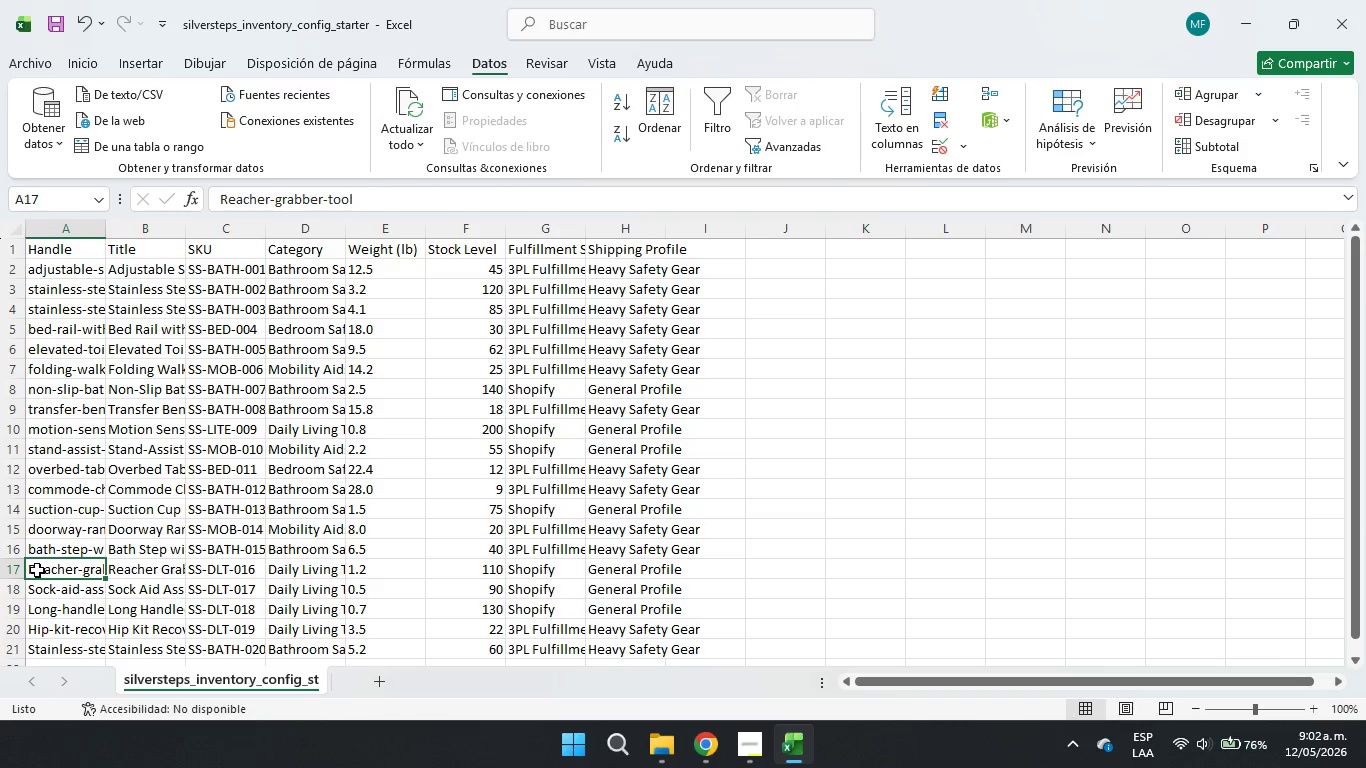 
triple_click([37, 570])
 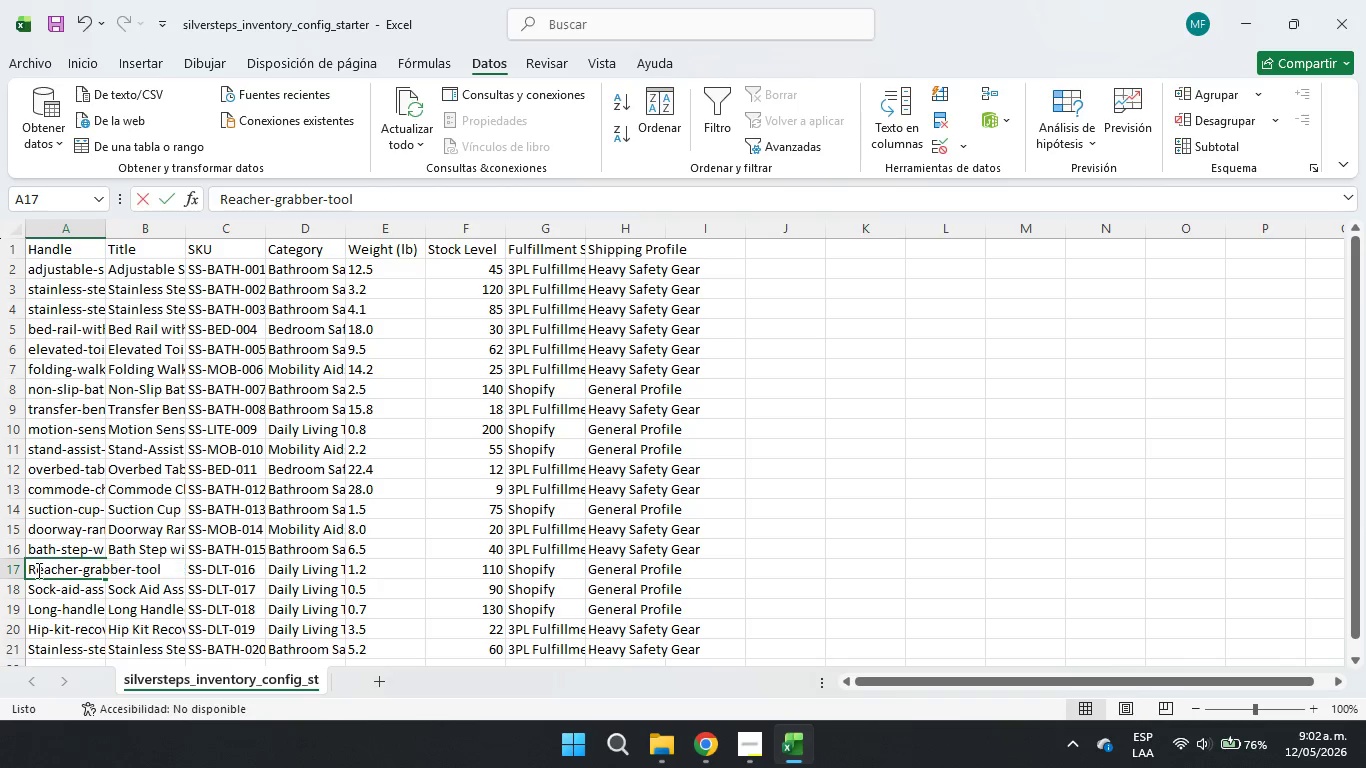 
triple_click([37, 570])
 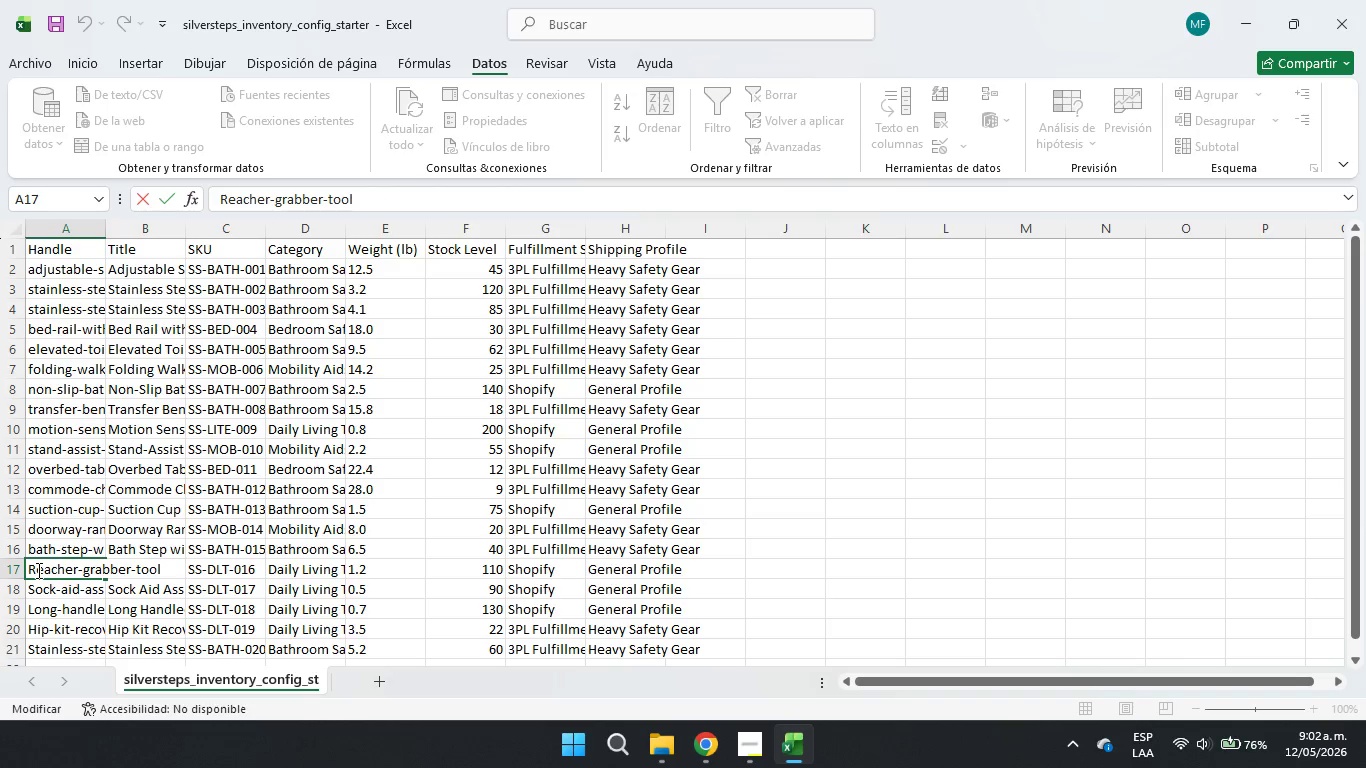 
key(Backspace)
 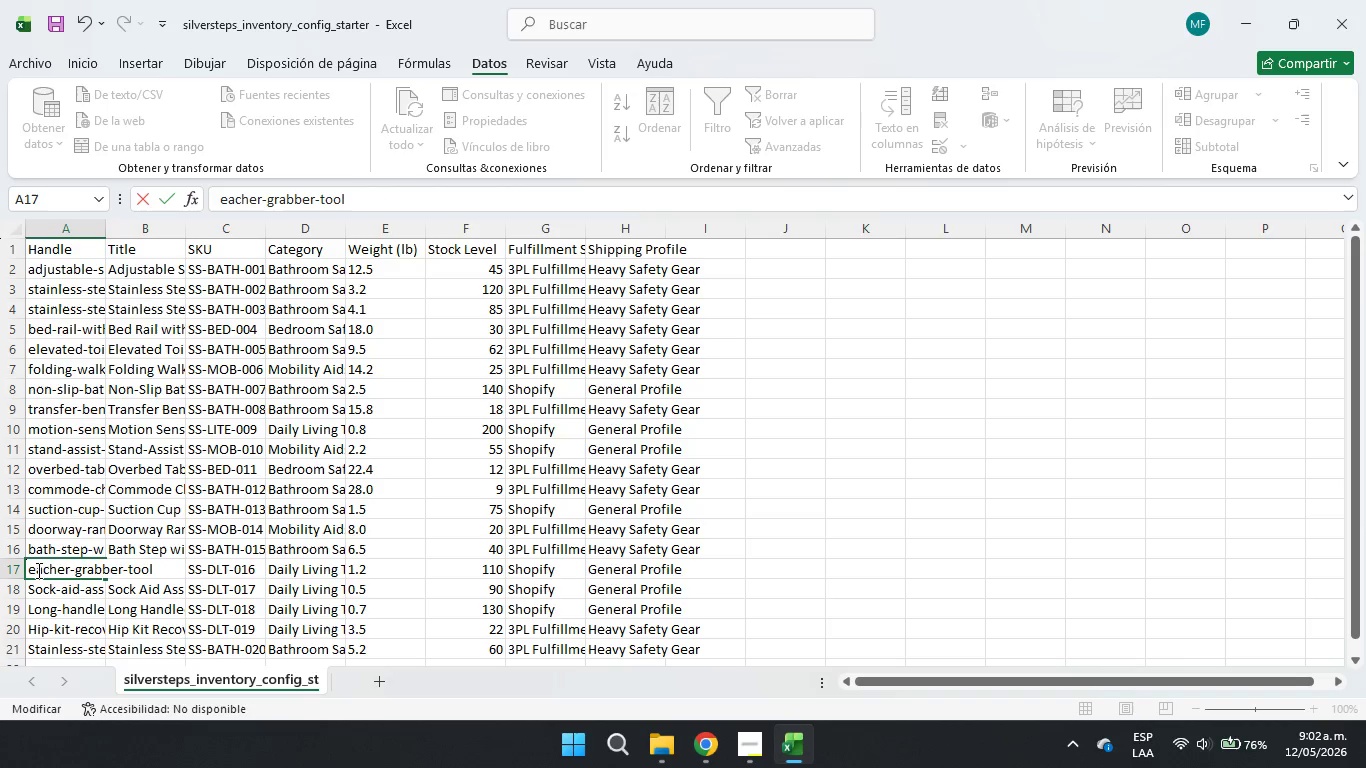 
key(R)
 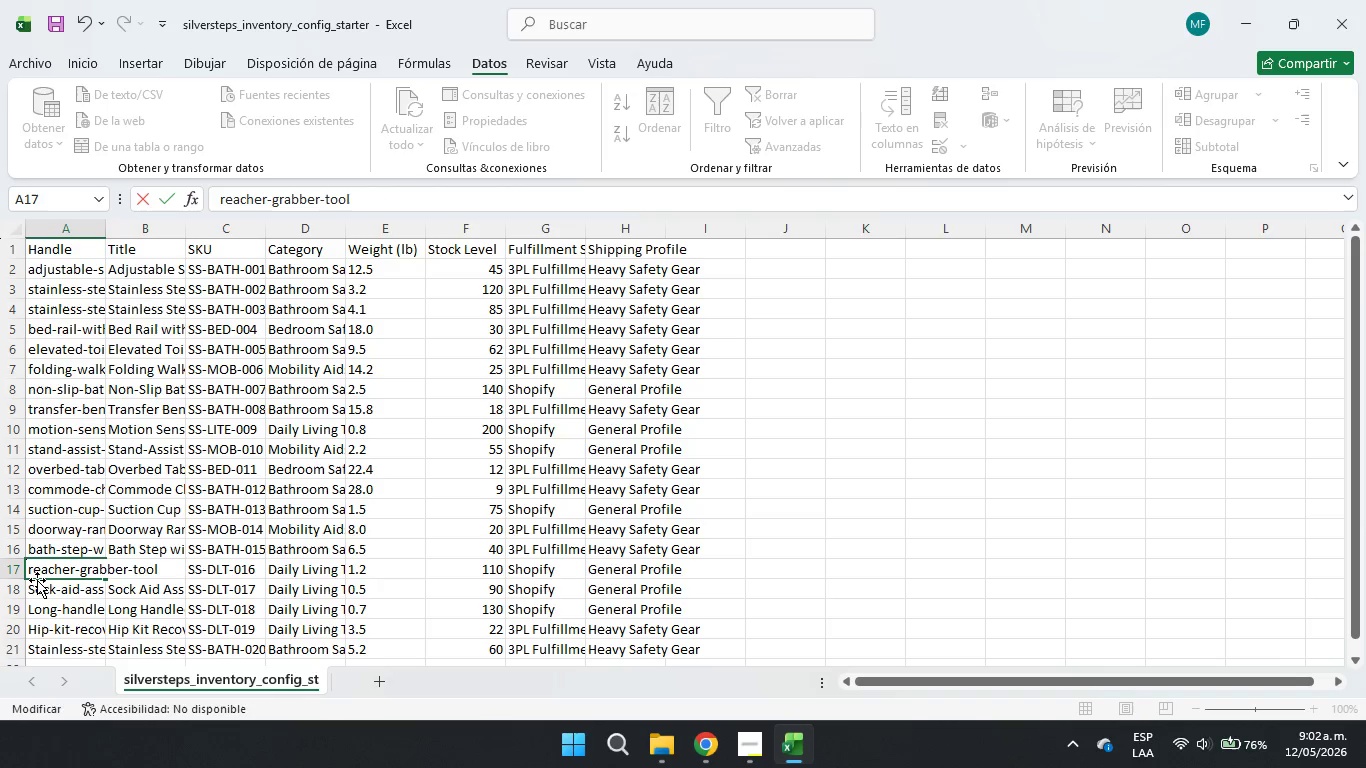 
left_click([37, 580])
 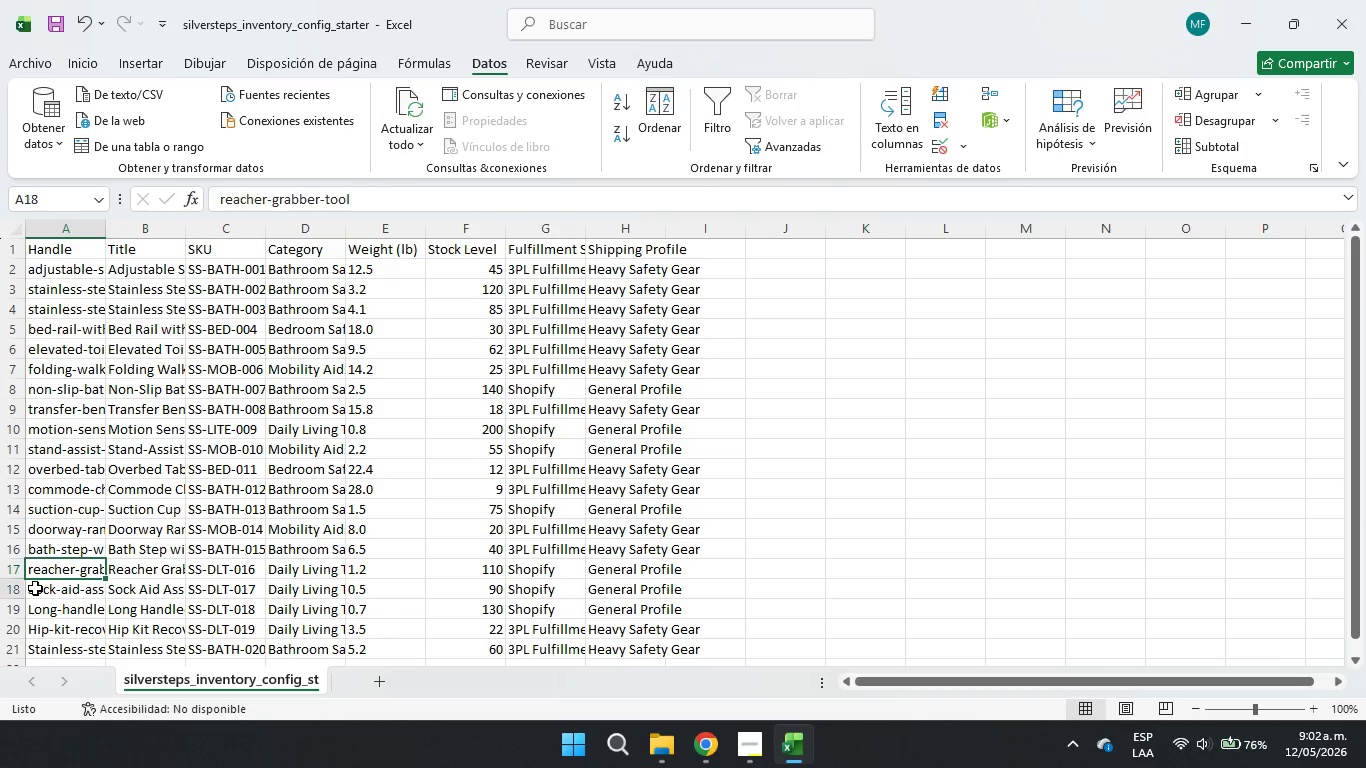 
double_click([35, 588])
 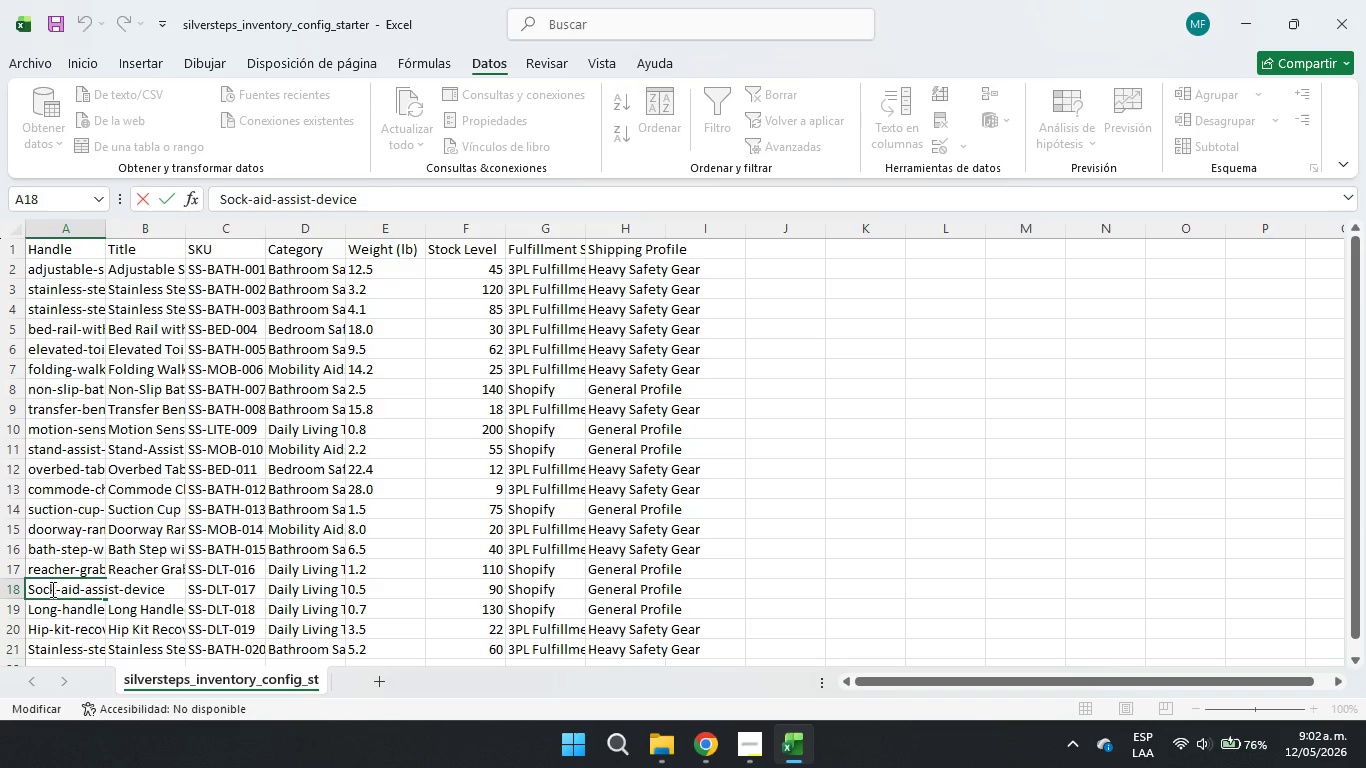 
key(Backspace)
 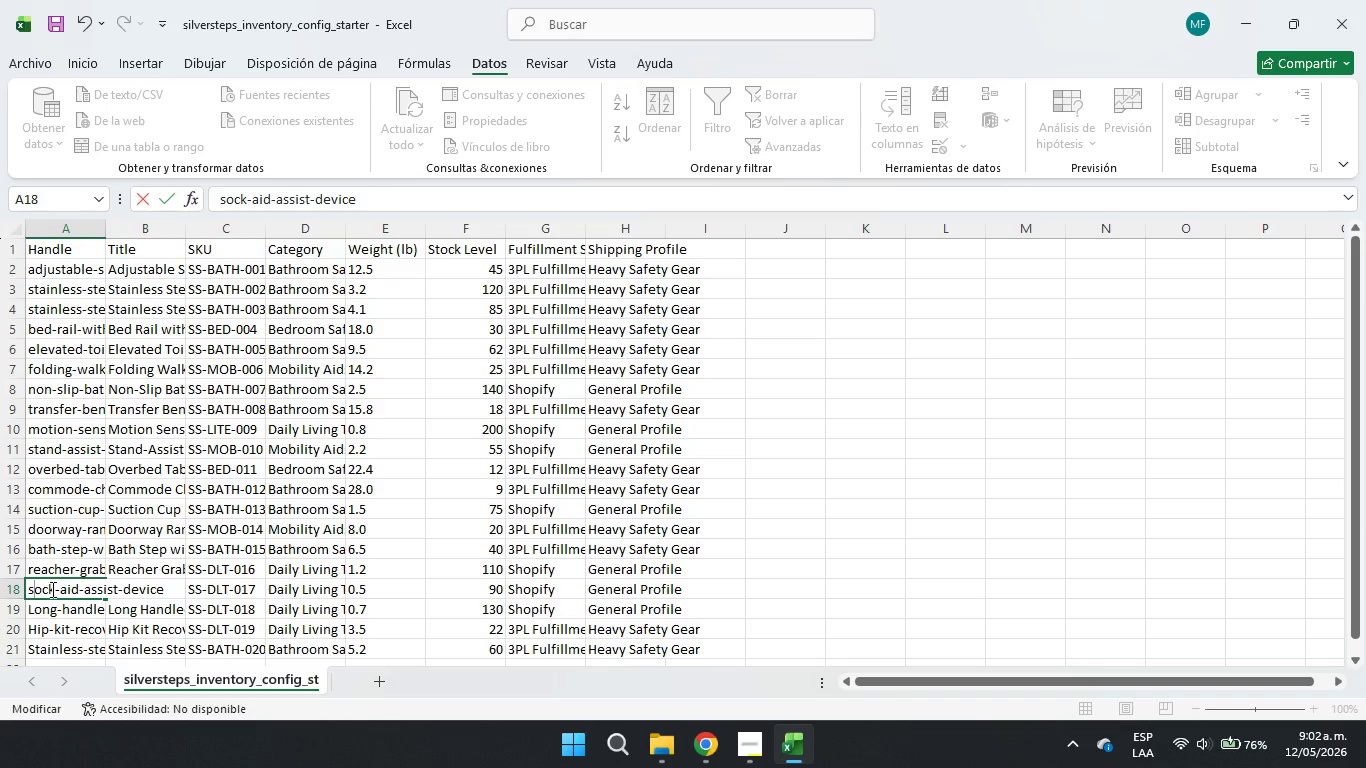 
key(S)
 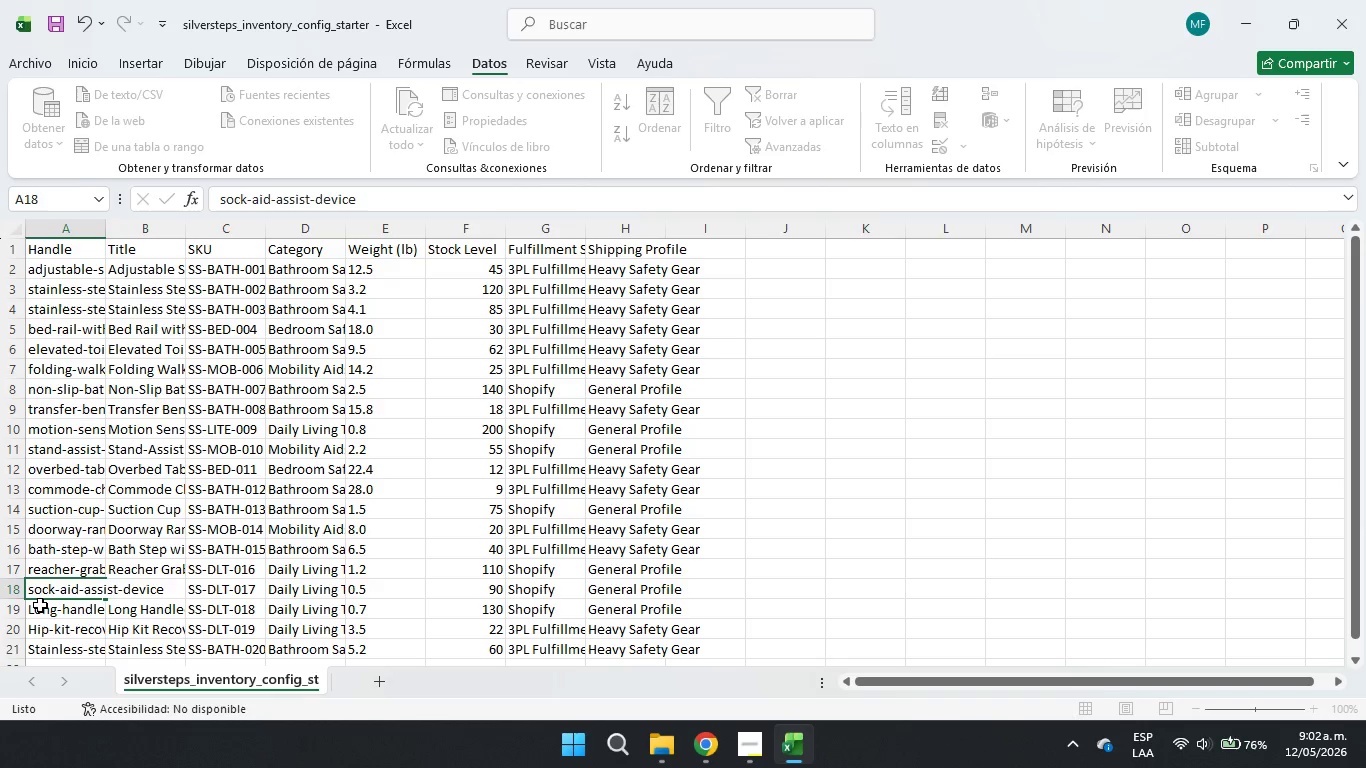 
double_click([40, 606])
 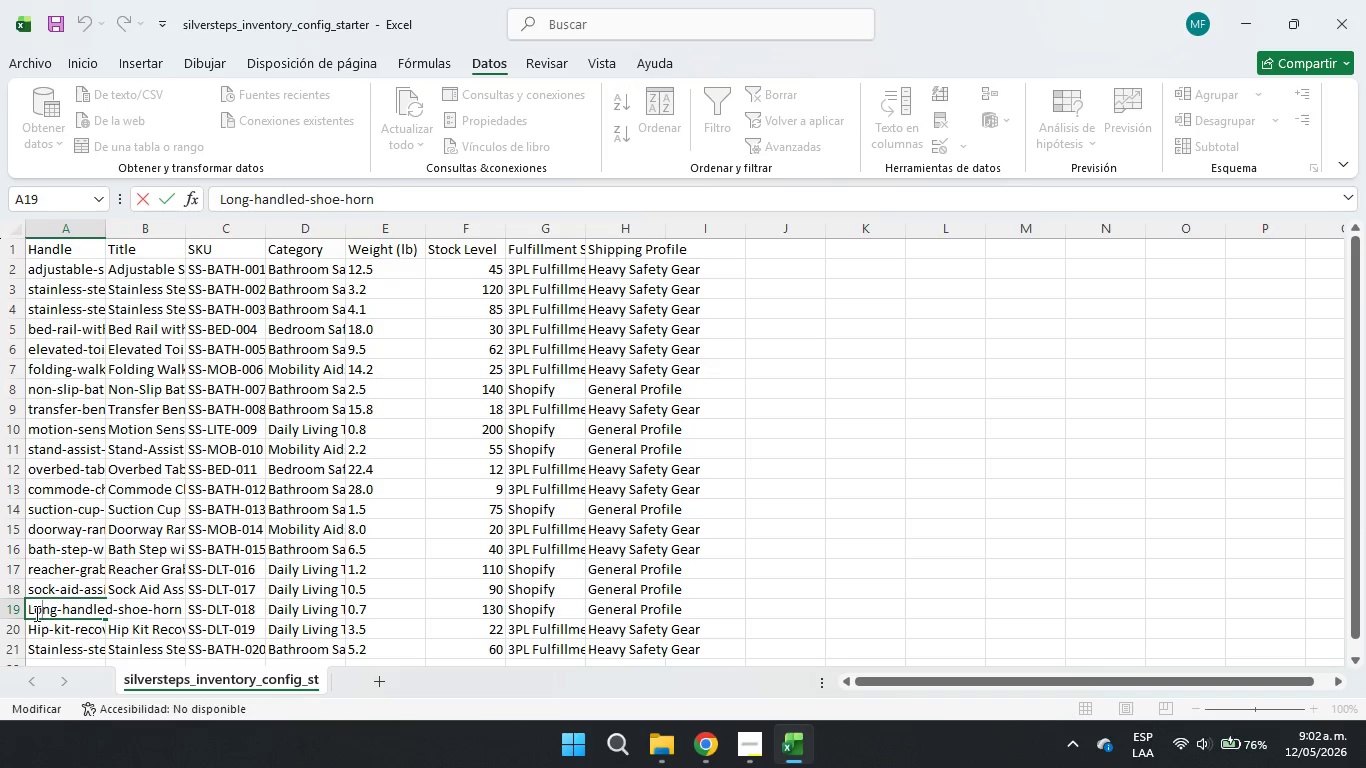 
left_click([35, 613])
 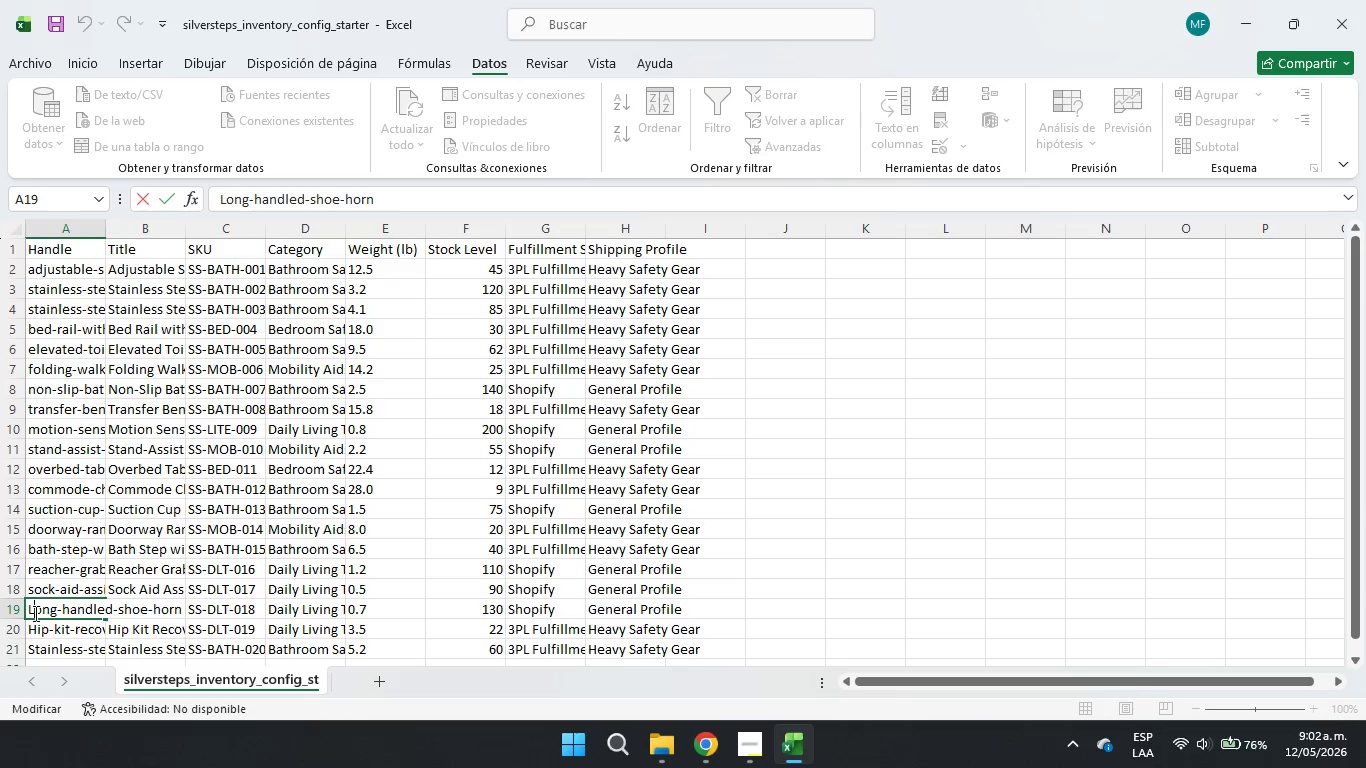 
key(Backspace)
 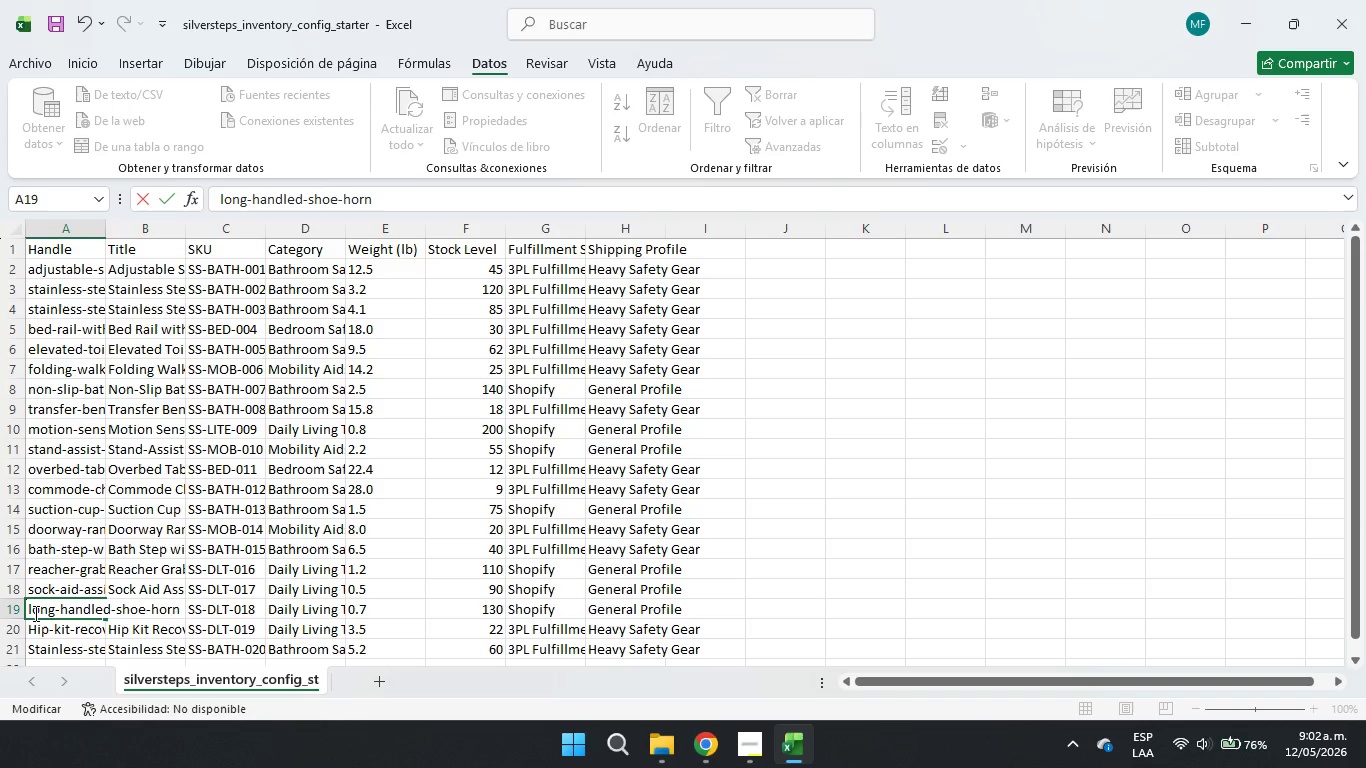 
key(L)
 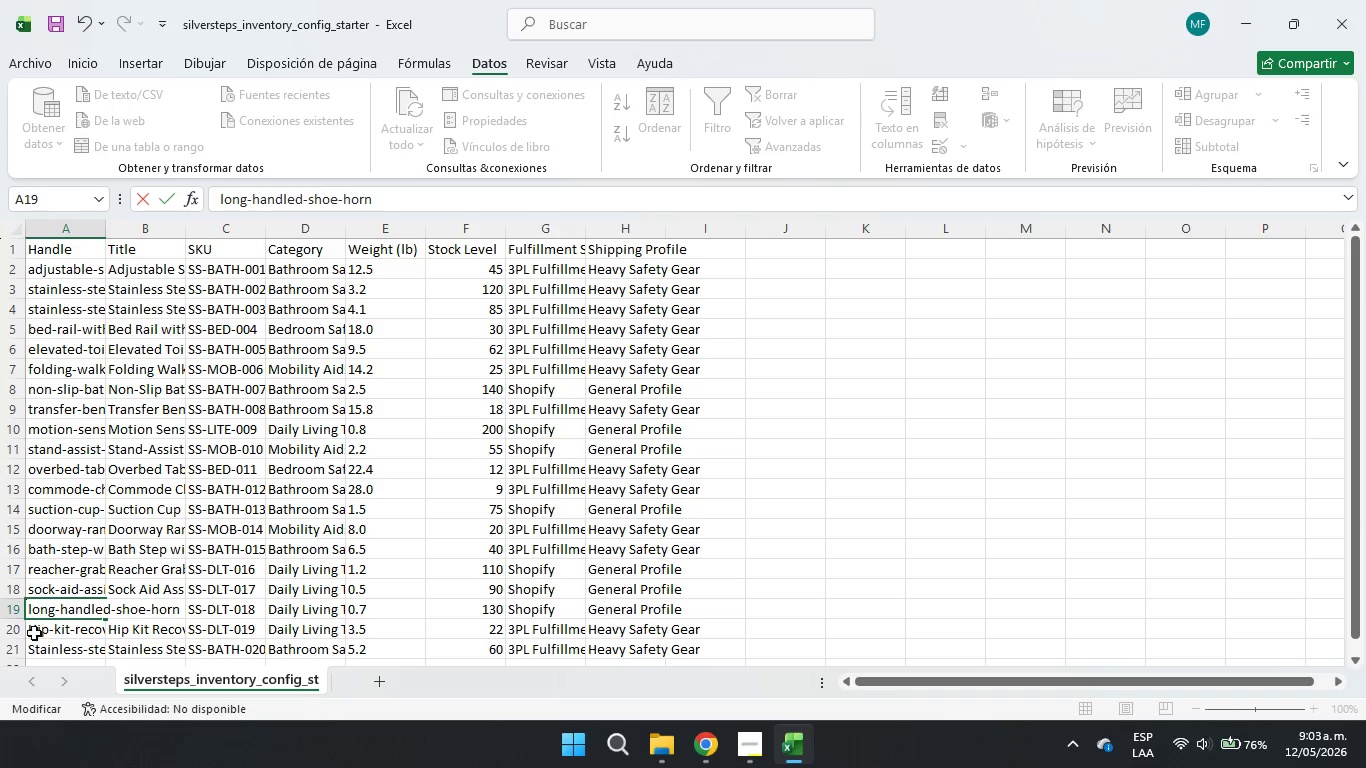 
double_click([34, 630])
 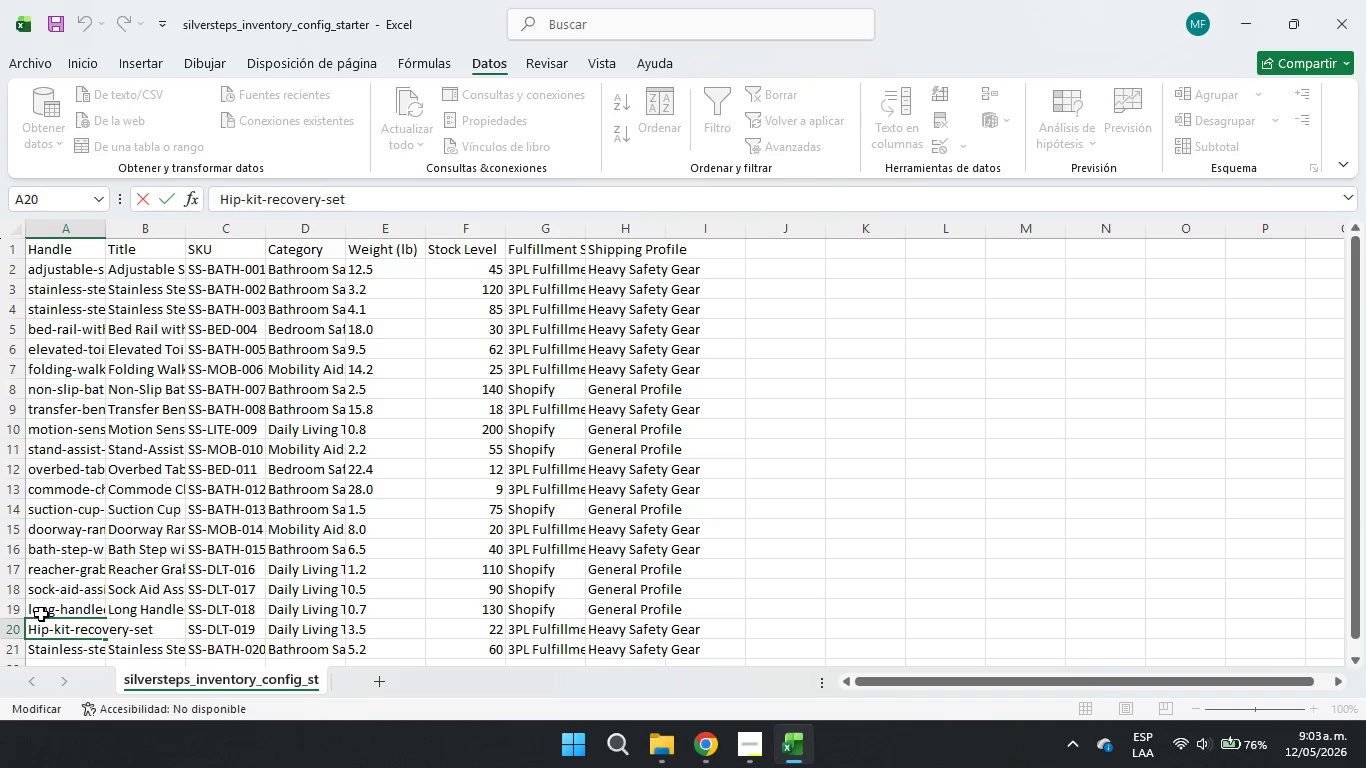 
key(Backspace)
 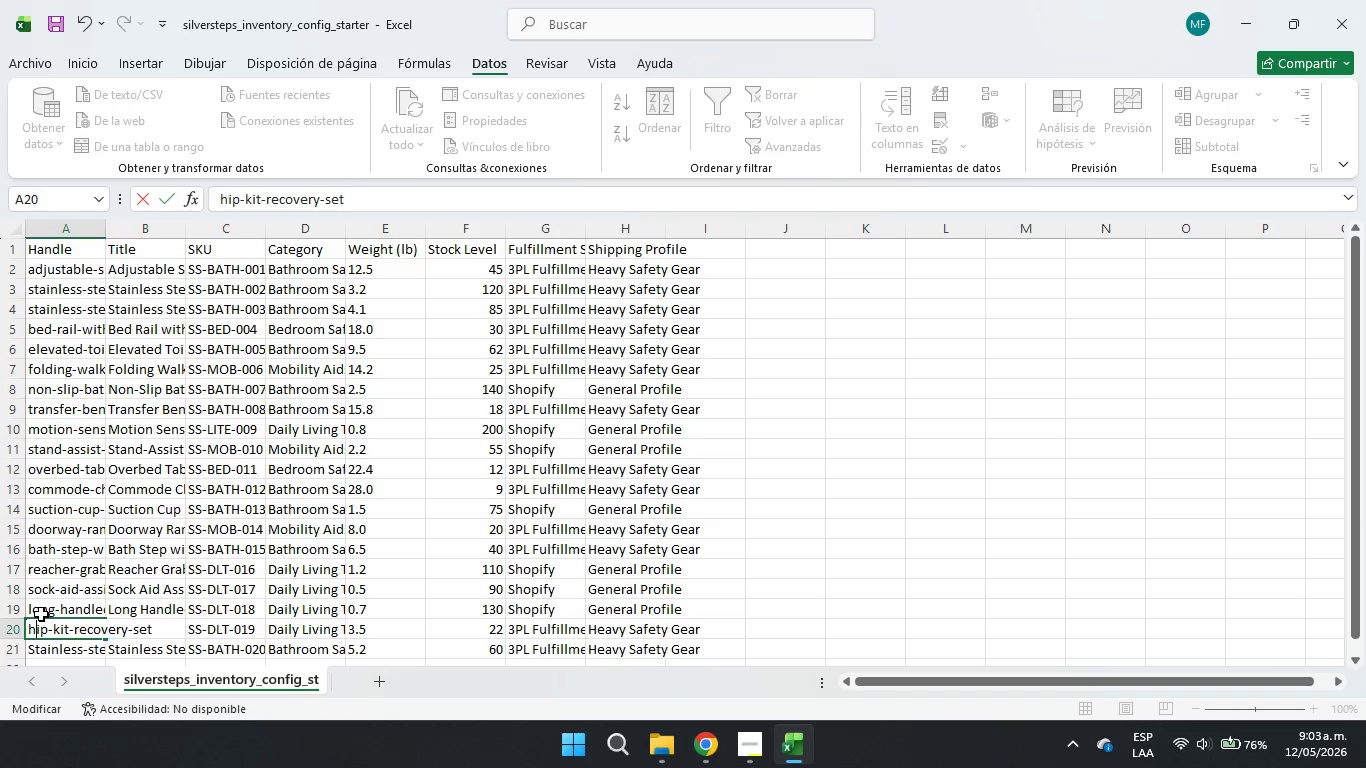 
key(H)
 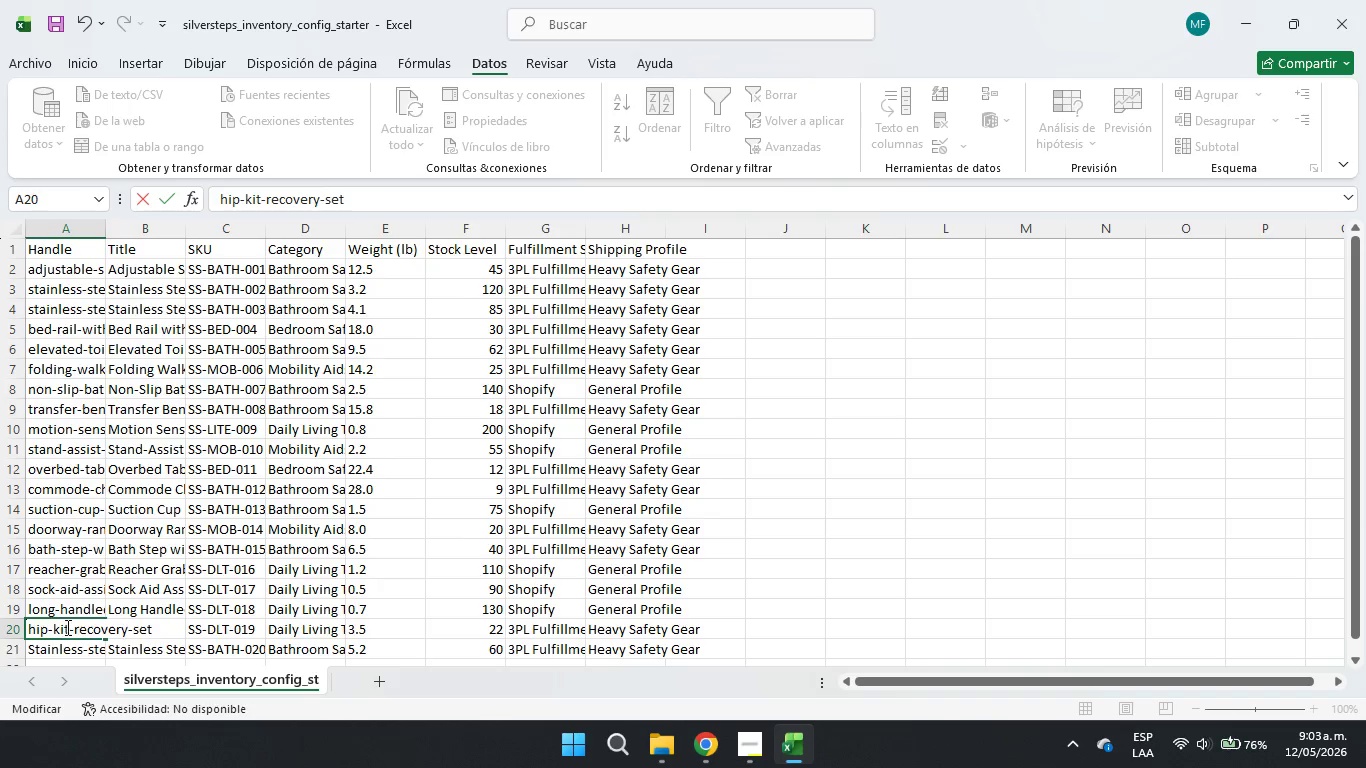 
scroll: coordinate [67, 630], scroll_direction: down, amount: 1.0
 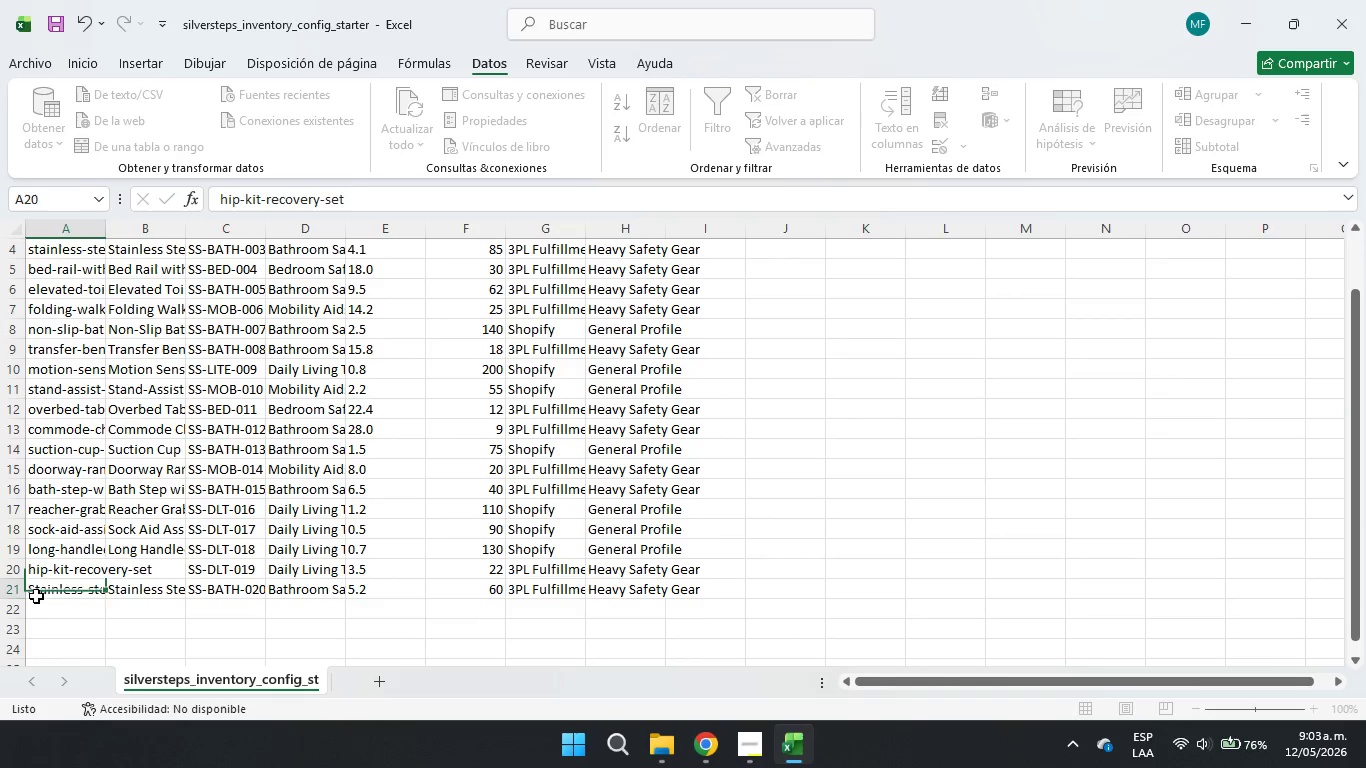 
double_click([36, 596])
 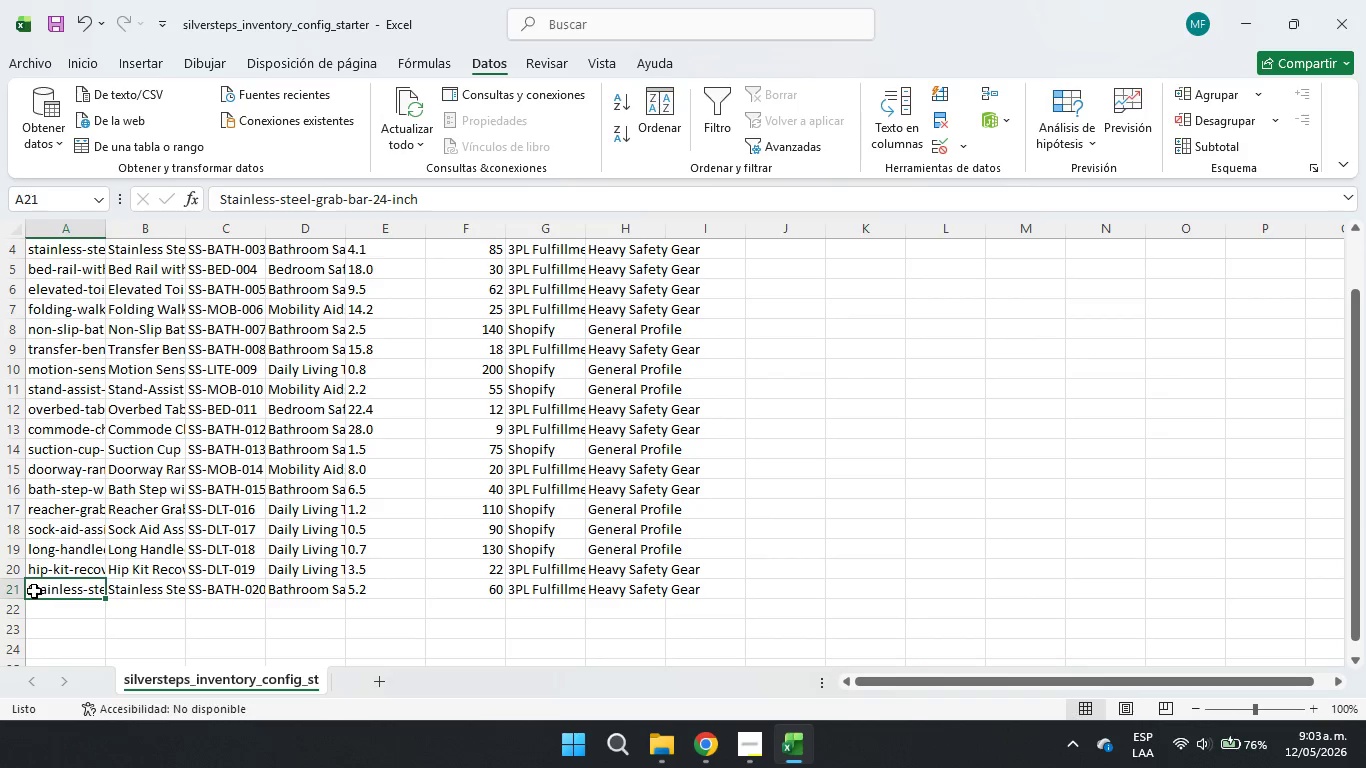 
triple_click([34, 591])
 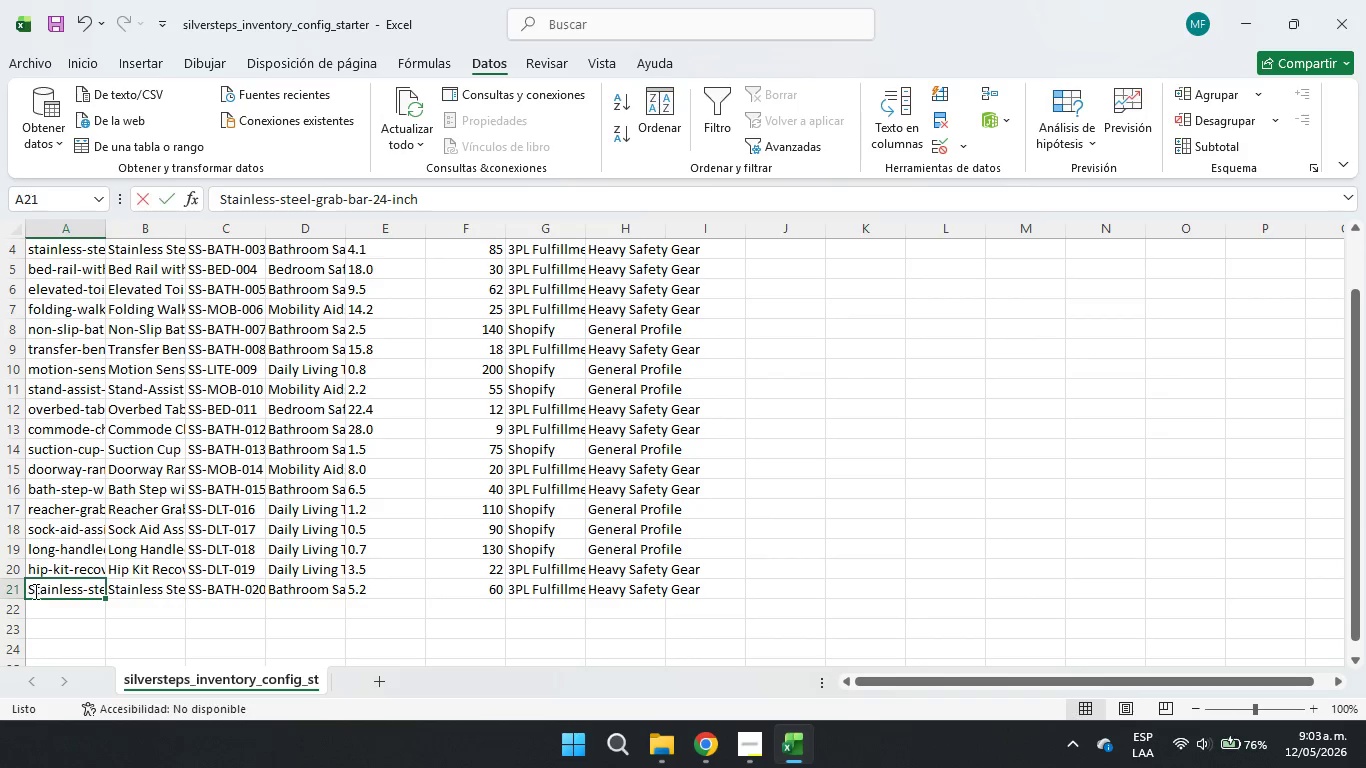 
triple_click([34, 591])
 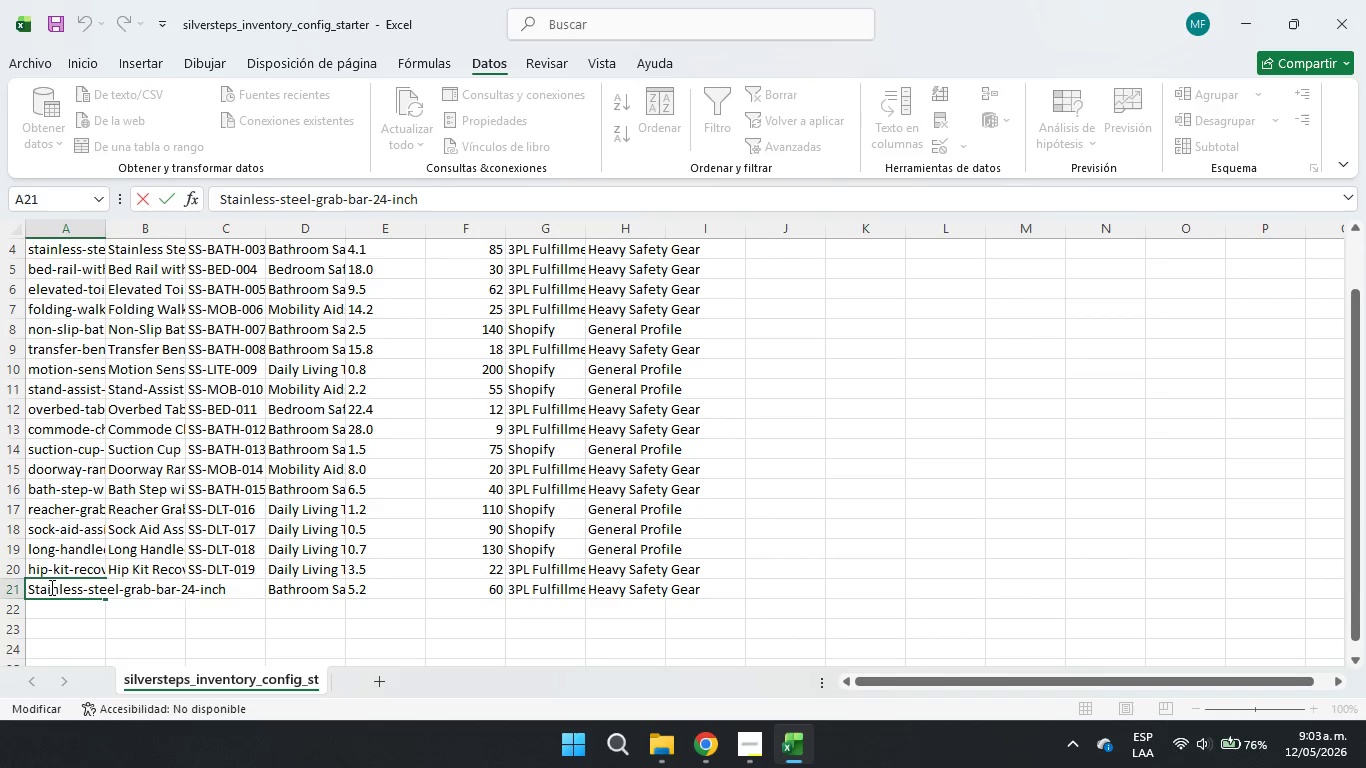 
key(Backspace)
 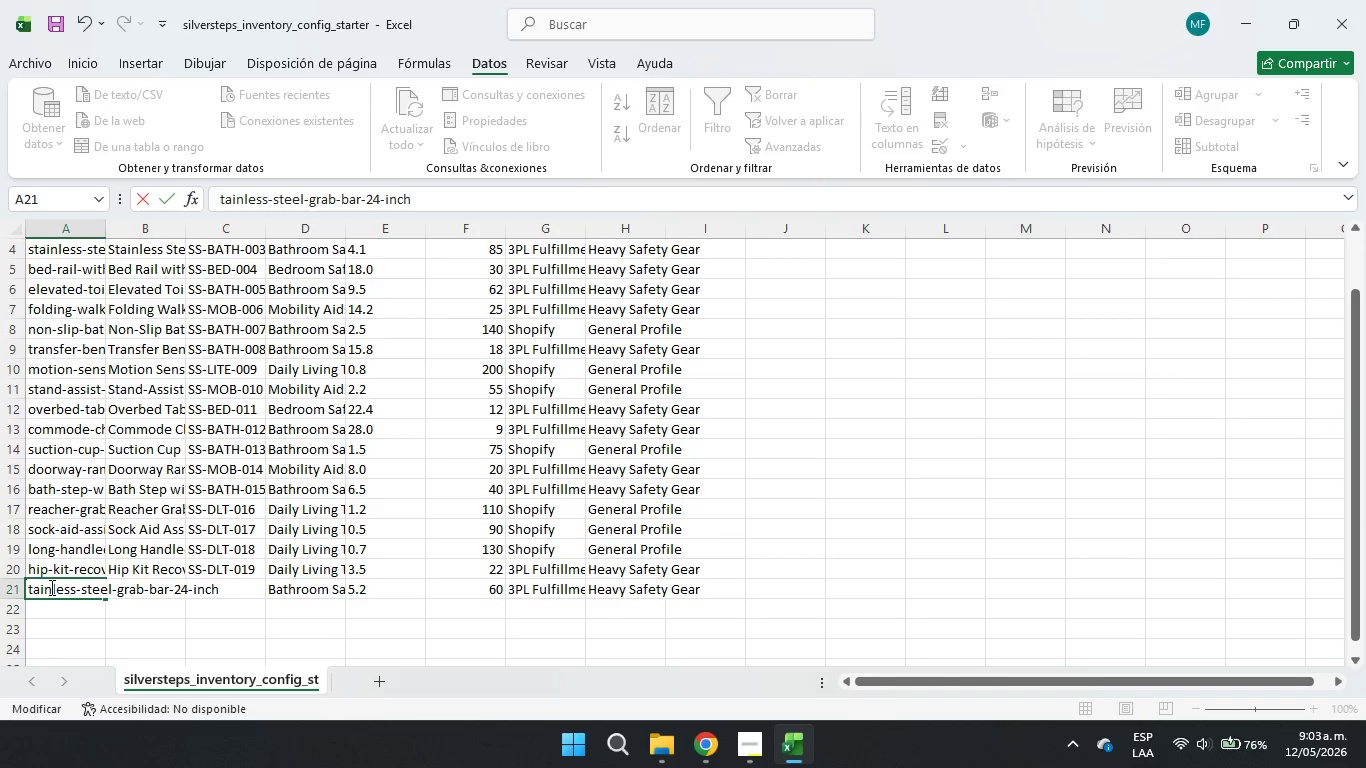 
key(S)
 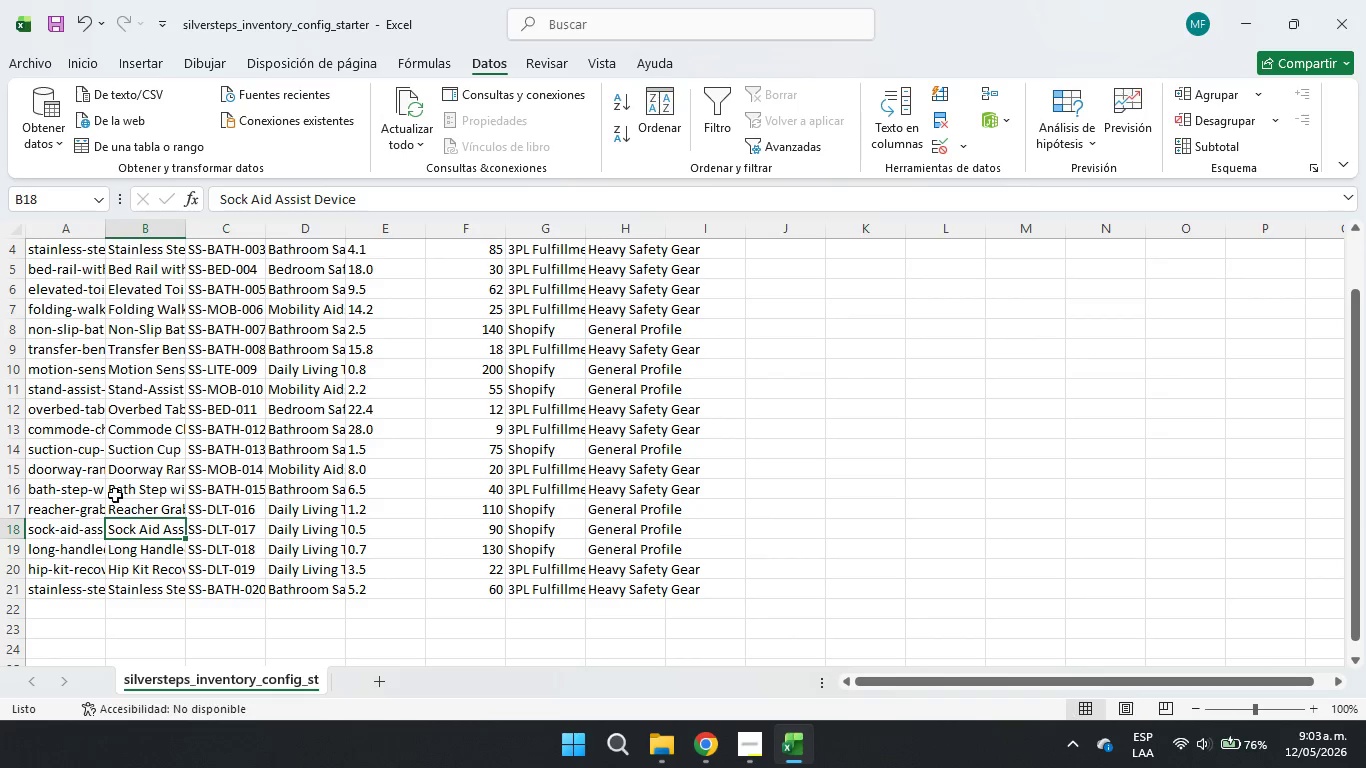 
scroll: coordinate [46, 409], scroll_direction: up, amount: 3.0
 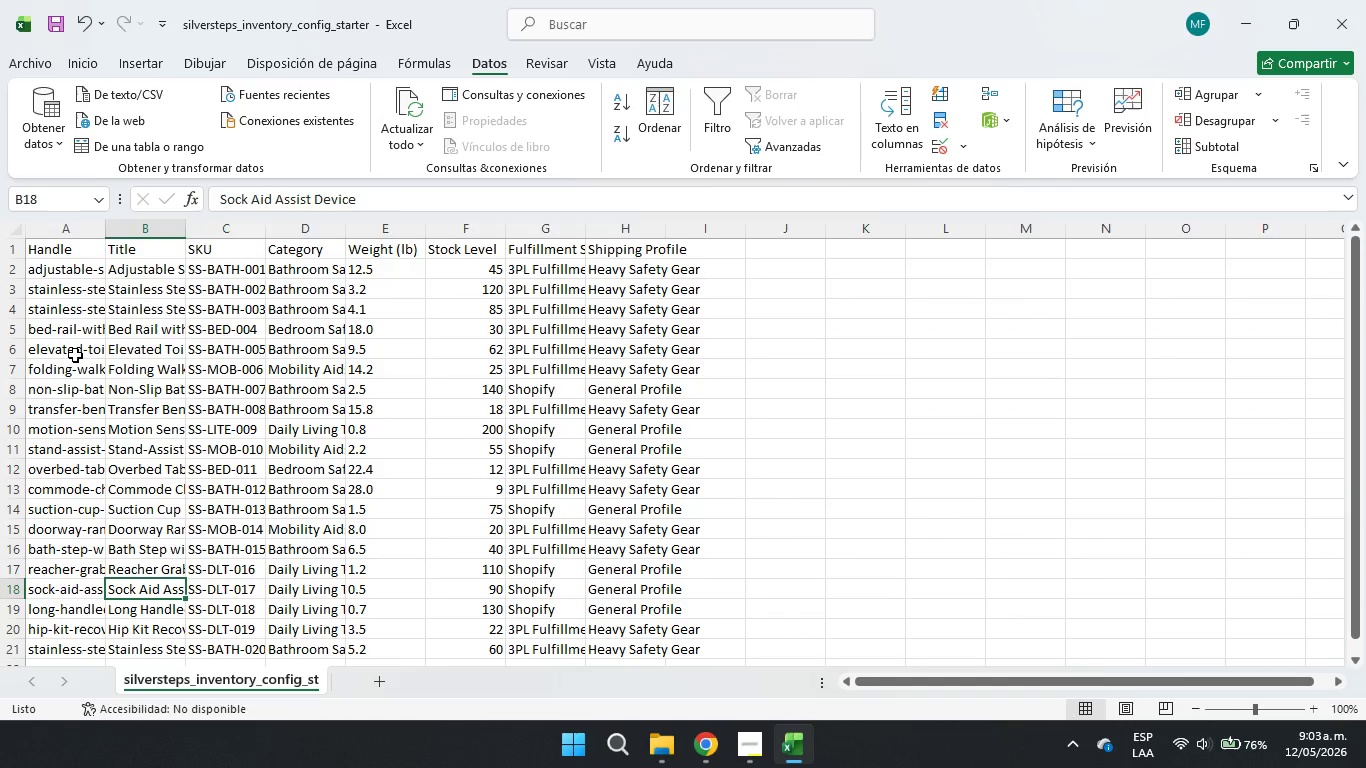 
left_click([75, 355])
 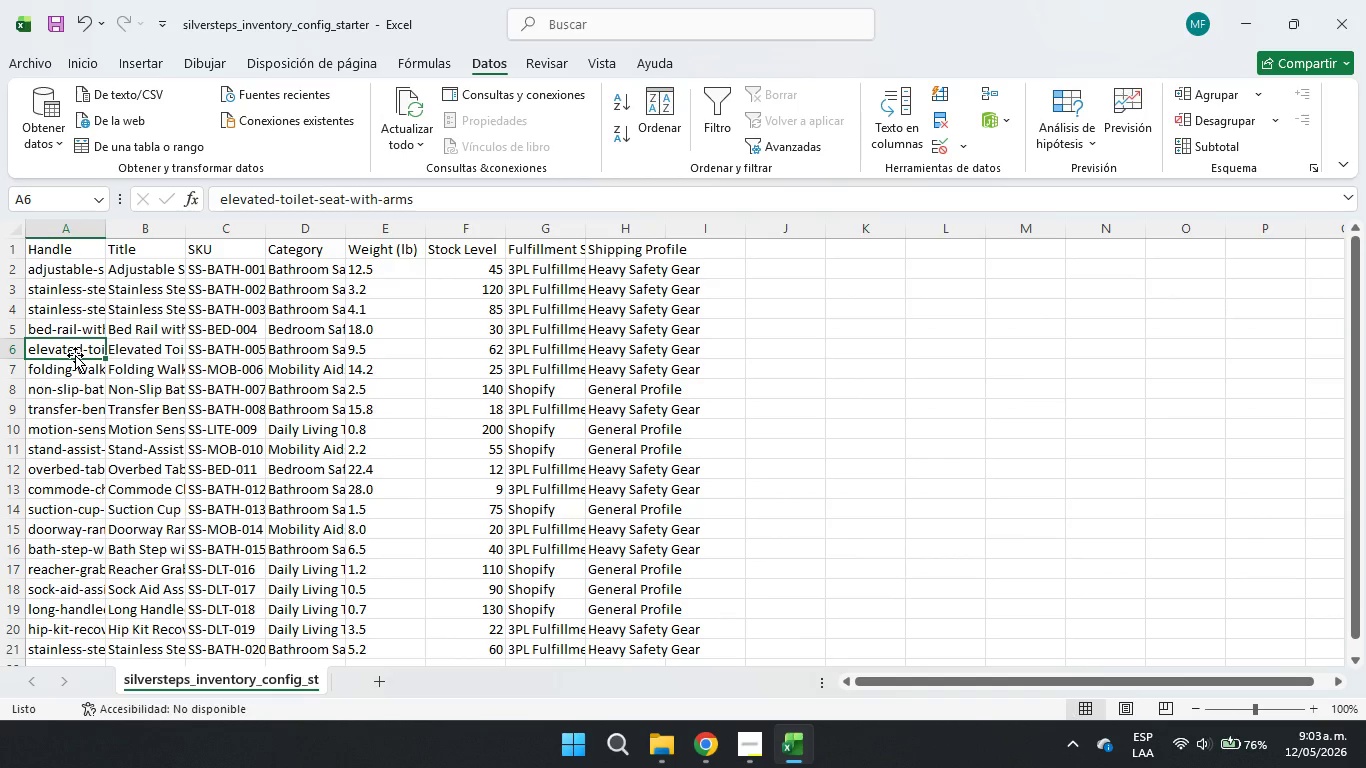 
left_click([75, 371])
 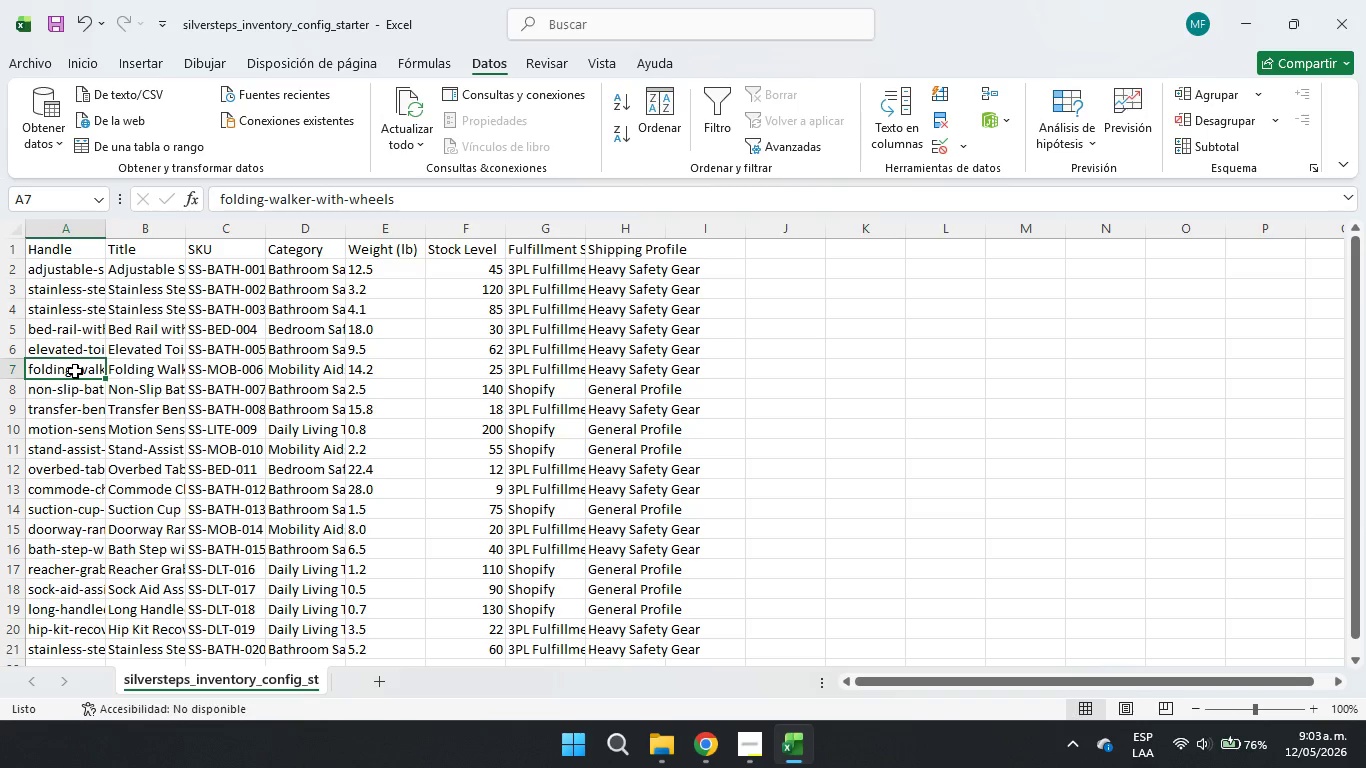 
left_click([72, 389])
 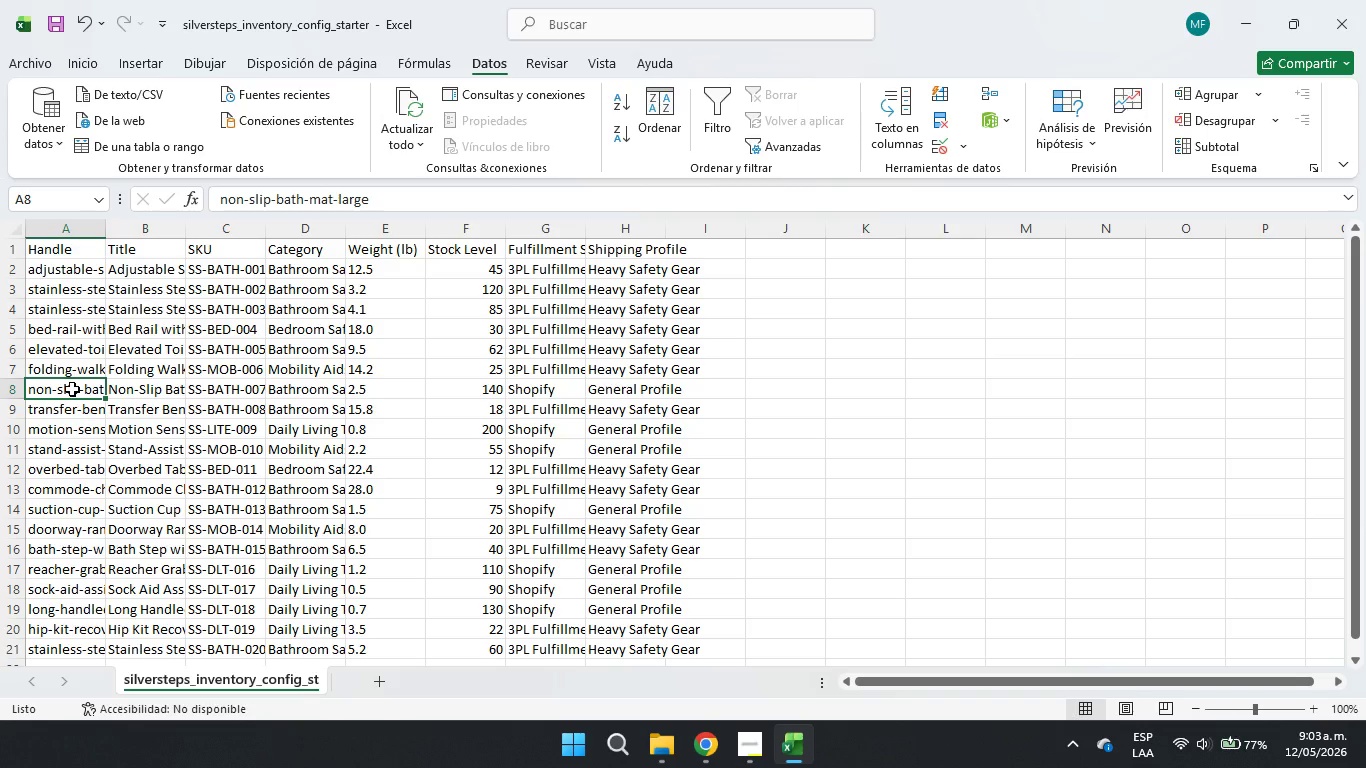 
wait(6.05)
 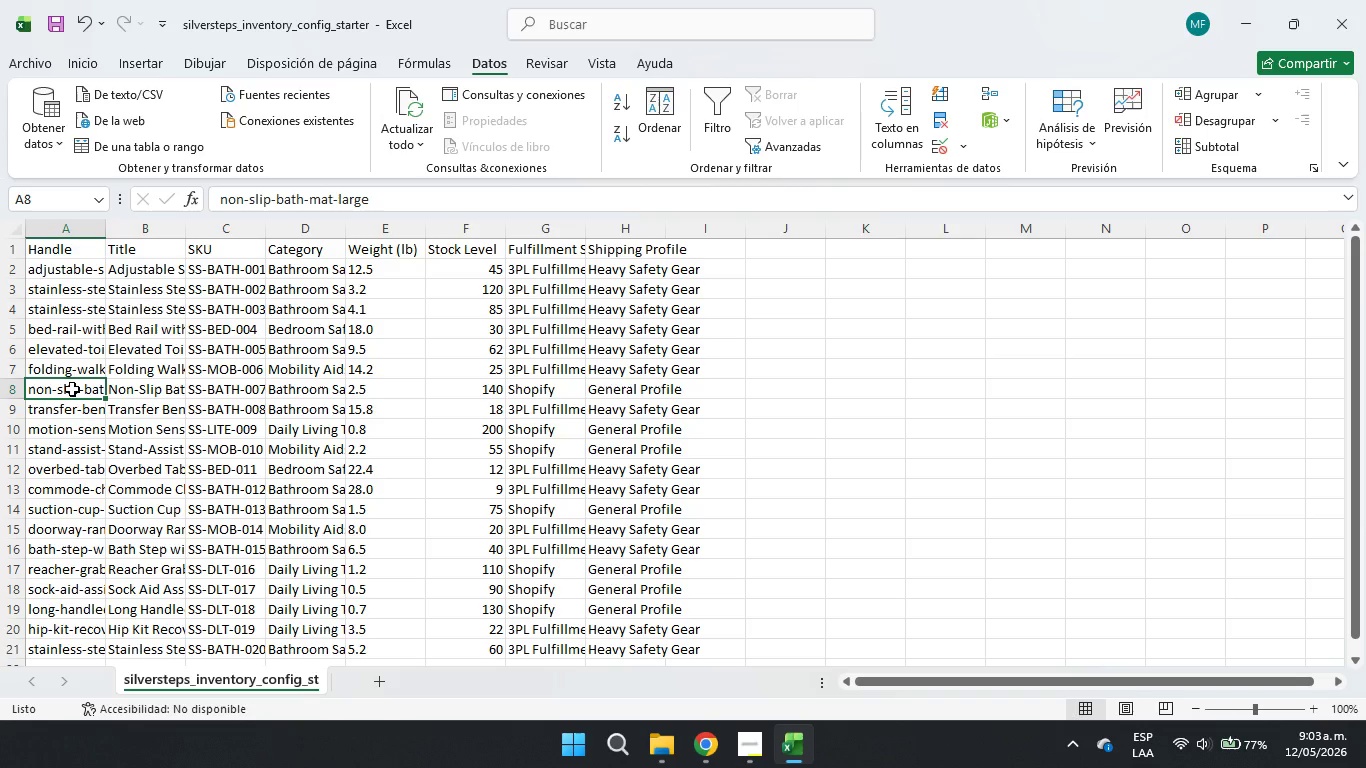 
left_click([73, 411])
 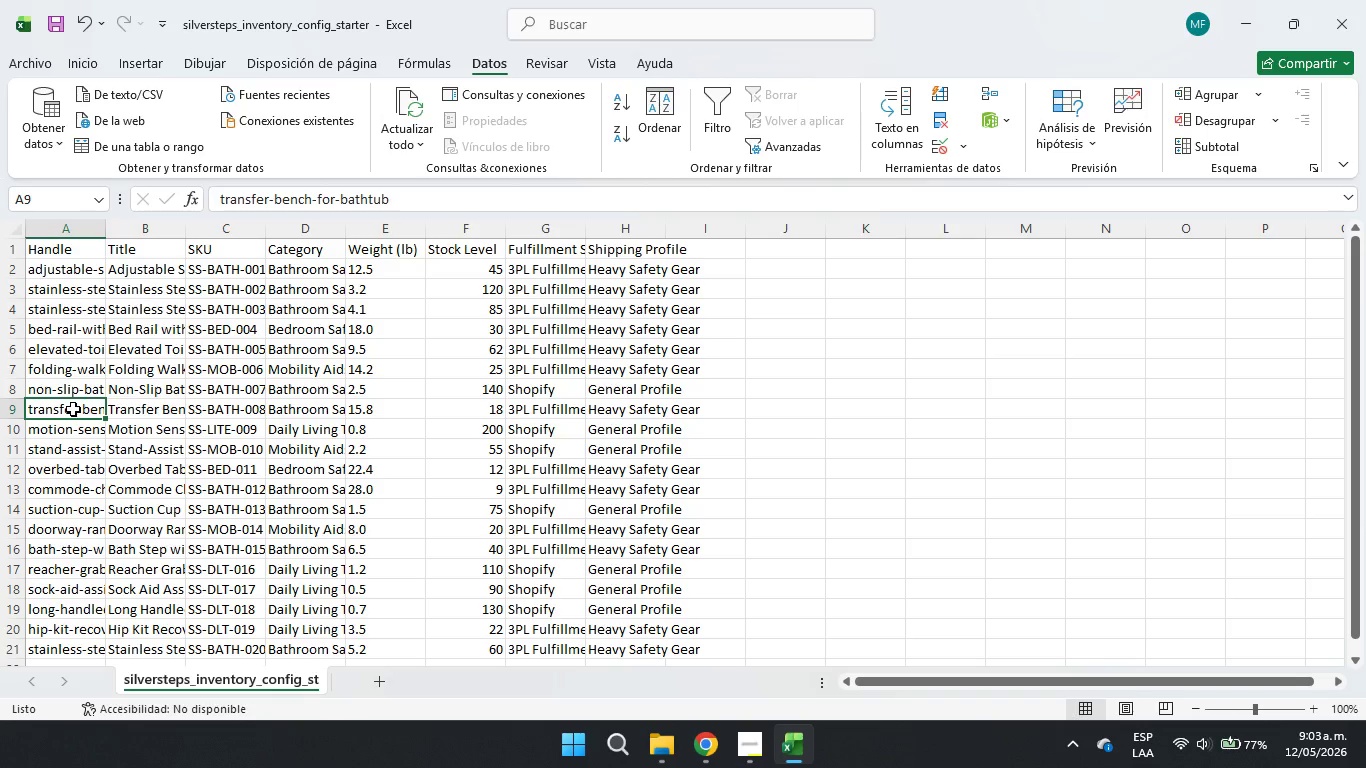 
left_click([77, 427])
 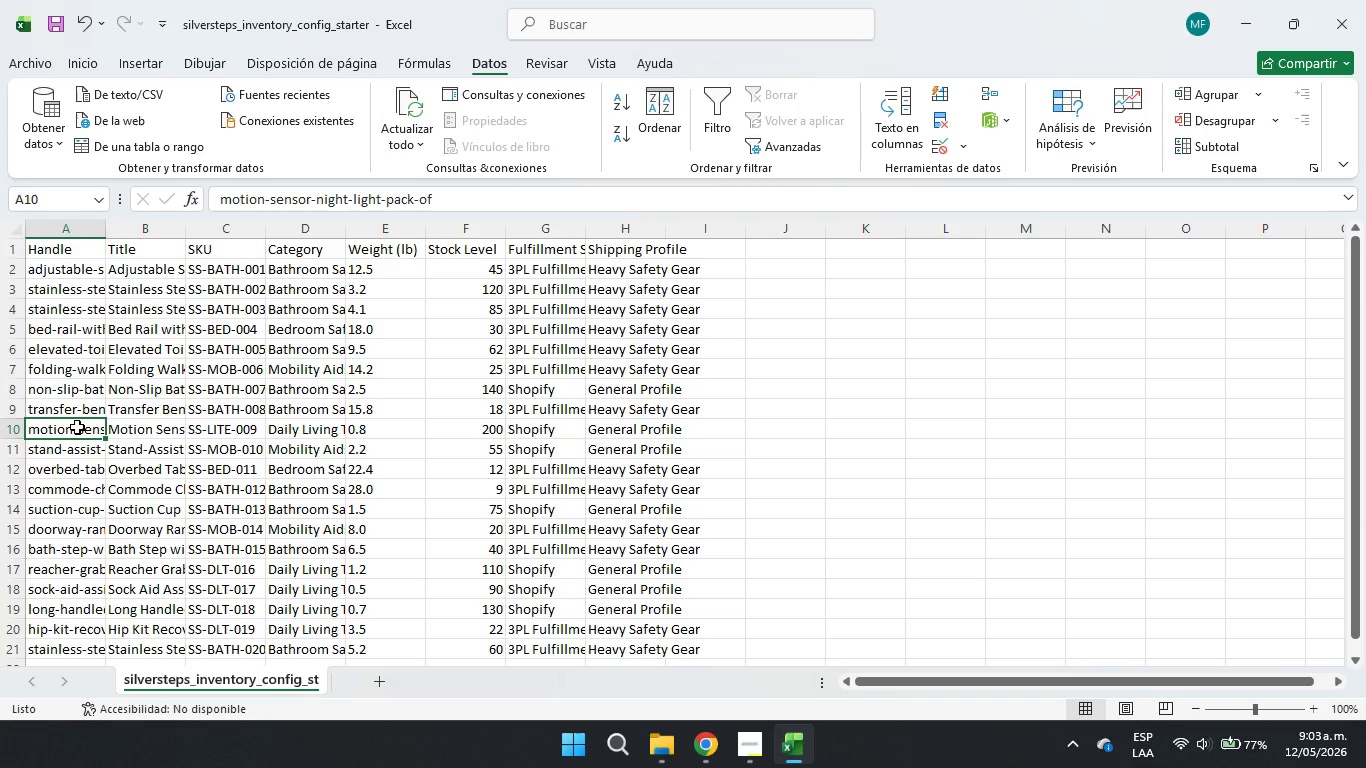 
wait(10.67)
 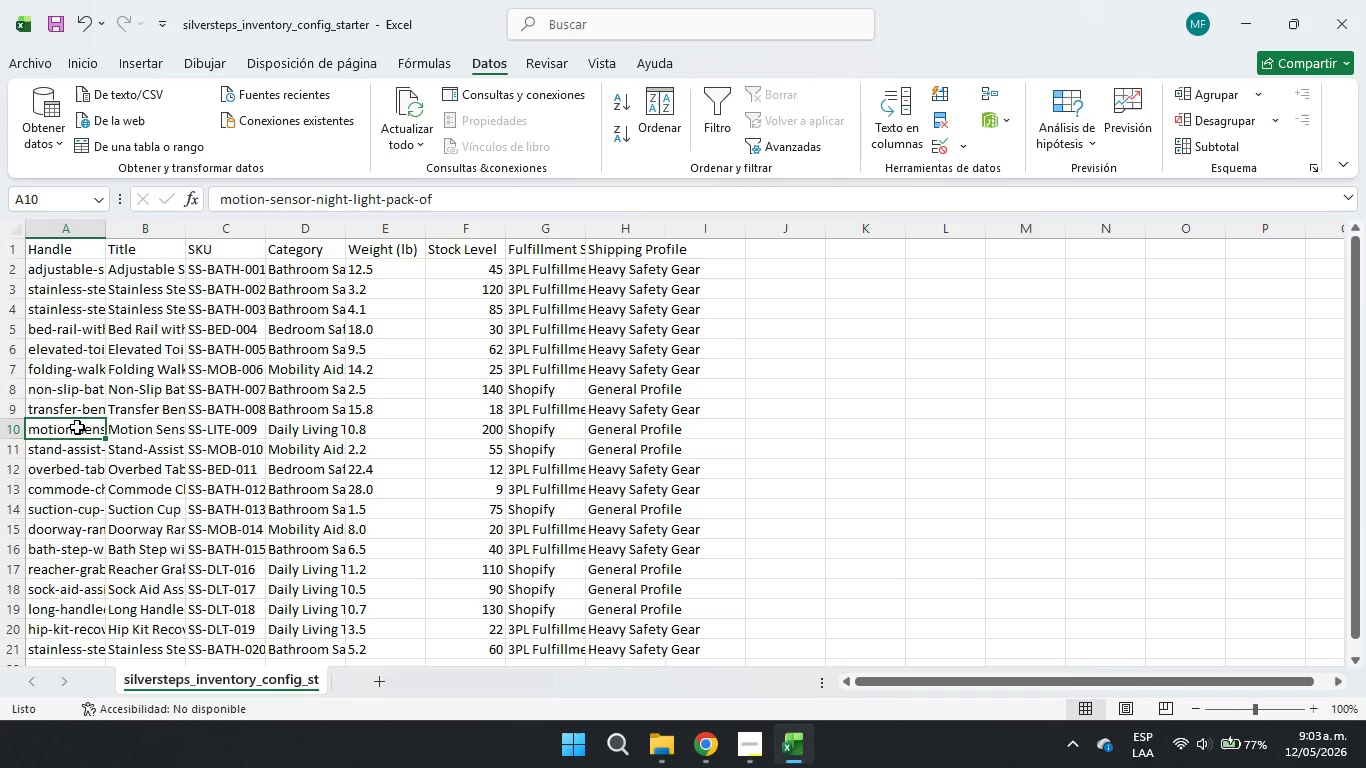 
left_click([436, 197])
 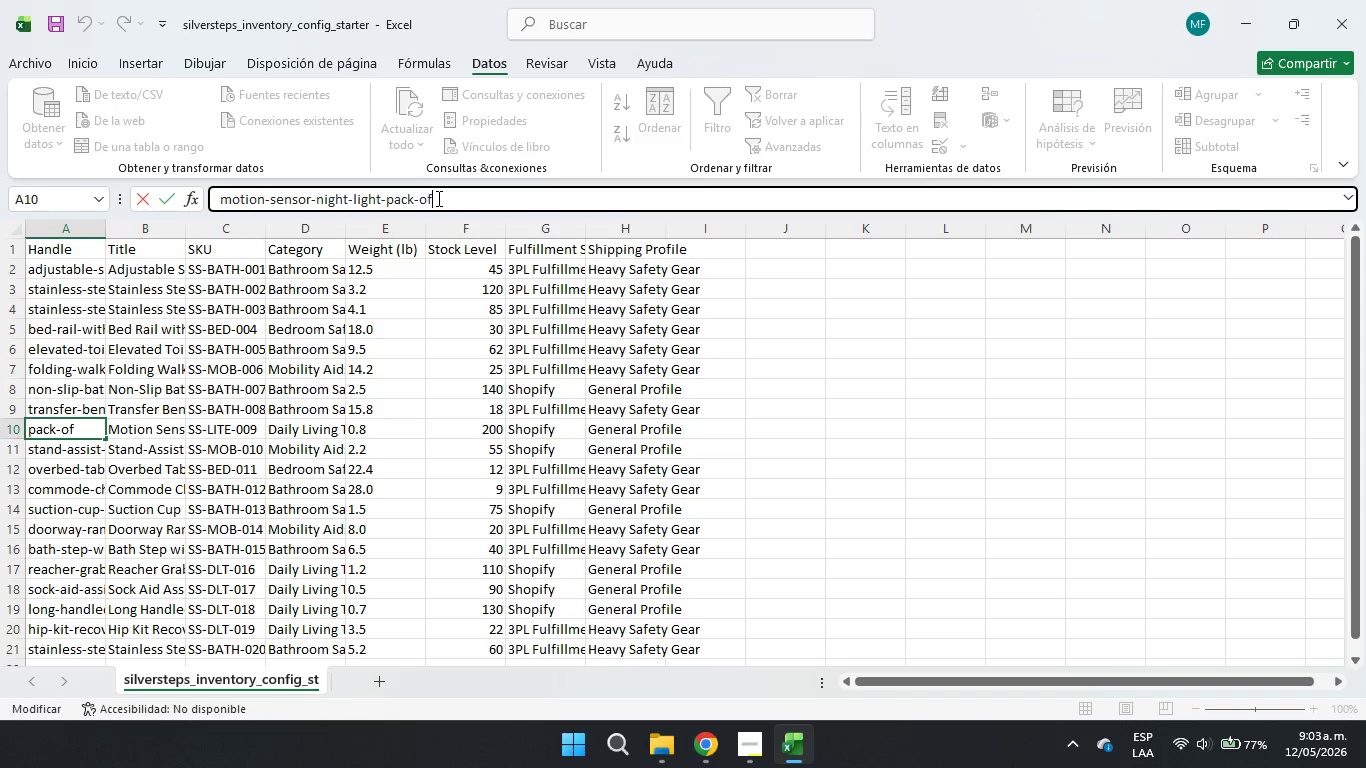 
key(Backspace)
 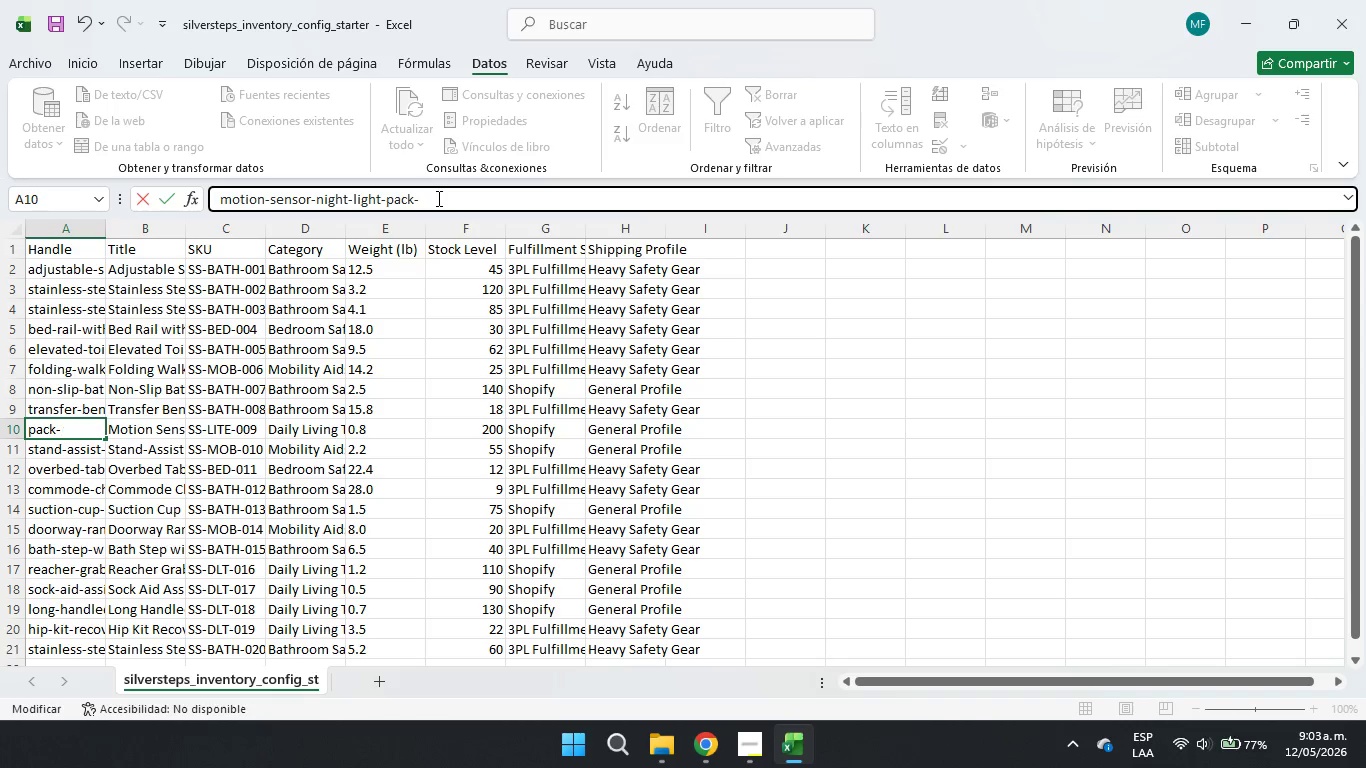 
key(Backspace)
 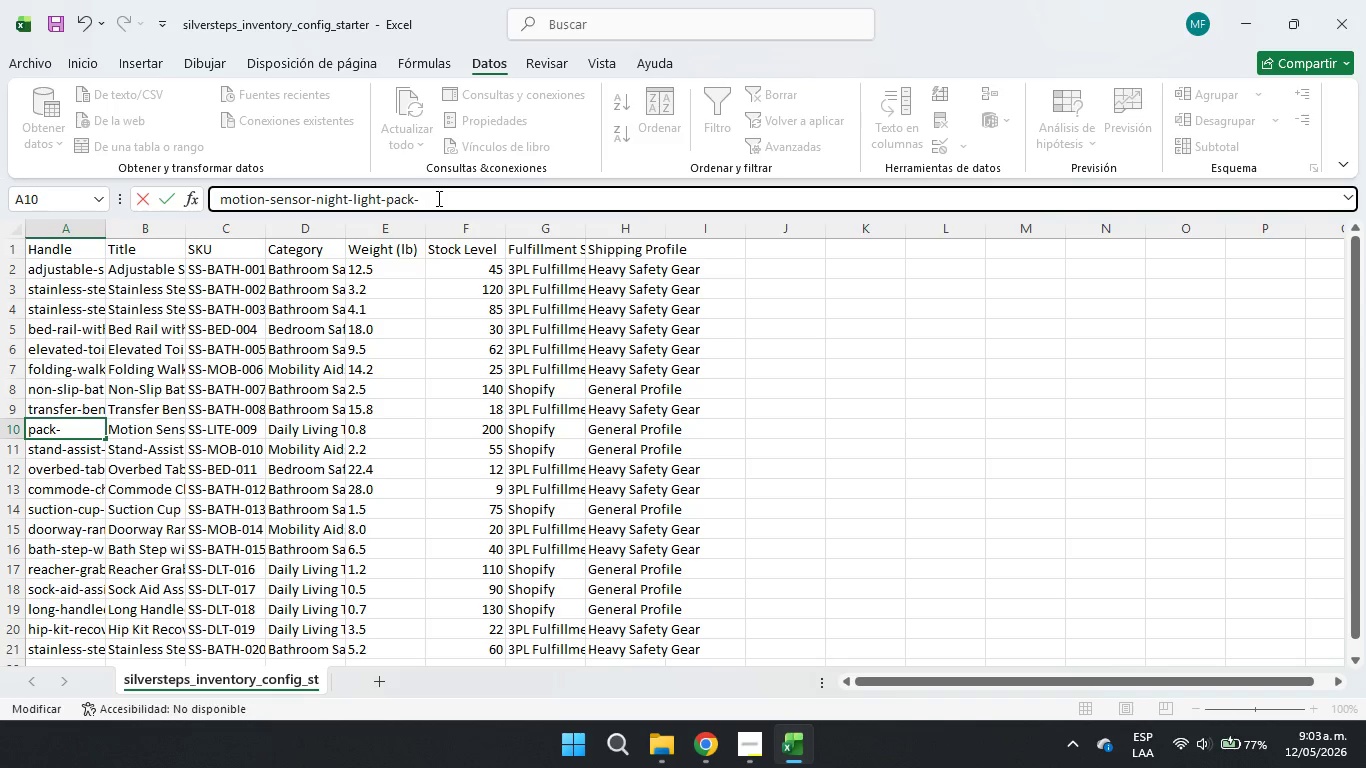 
key(Numpad2)
 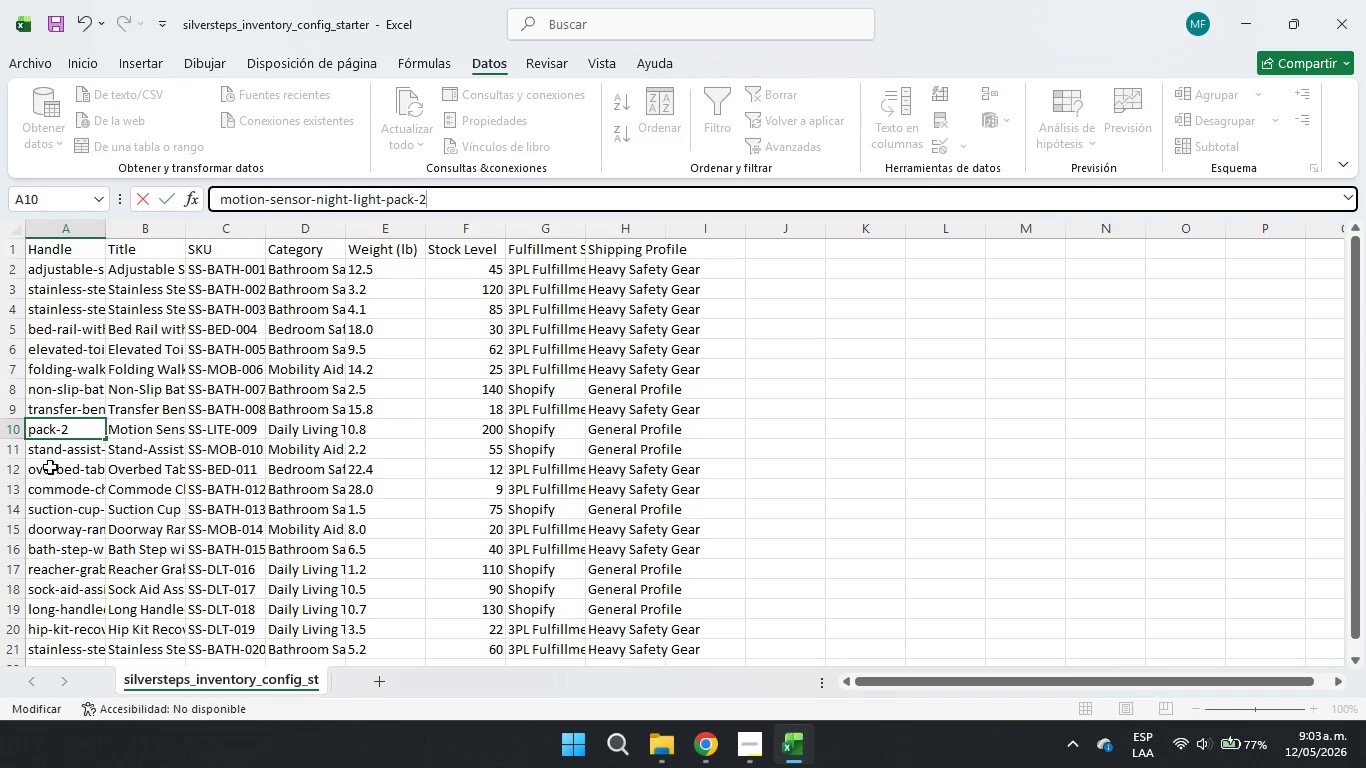 
left_click([57, 448])
 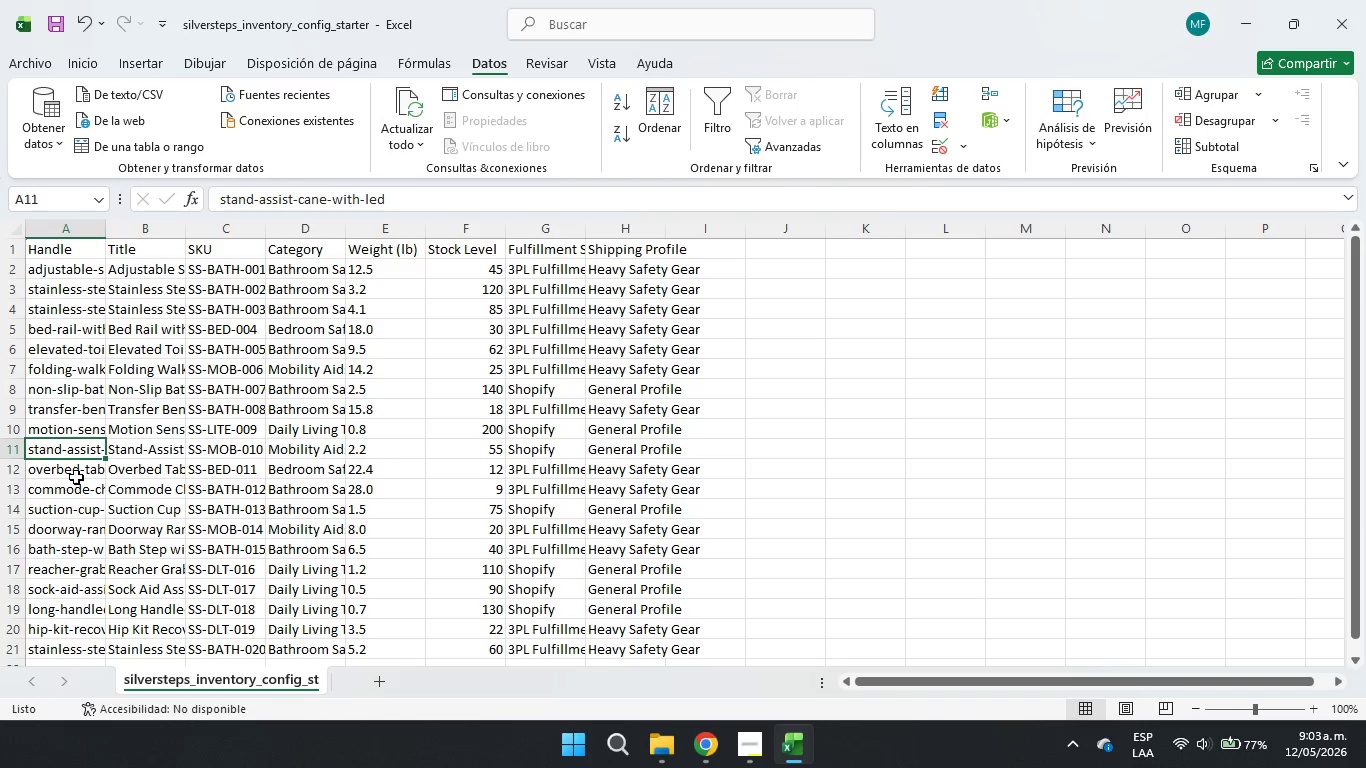 
left_click([75, 472])
 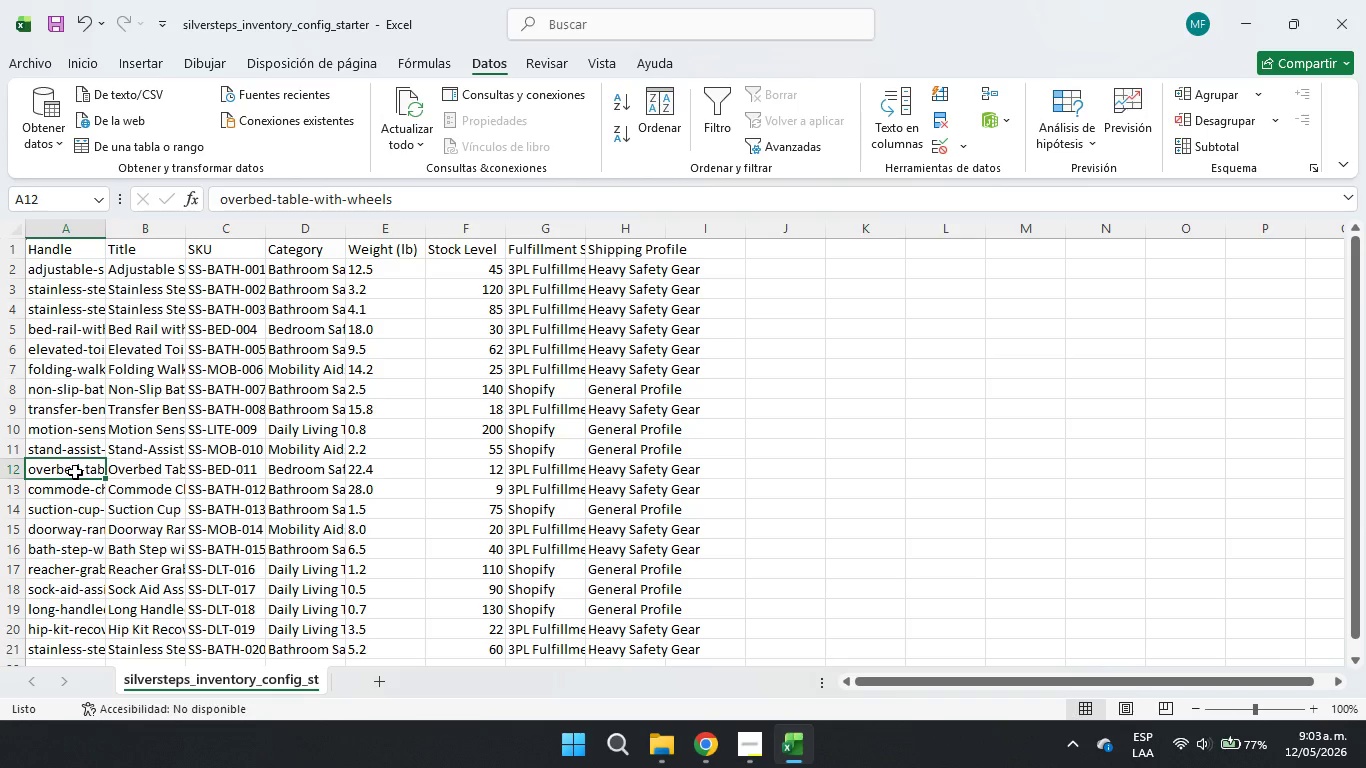 
wait(7.7)
 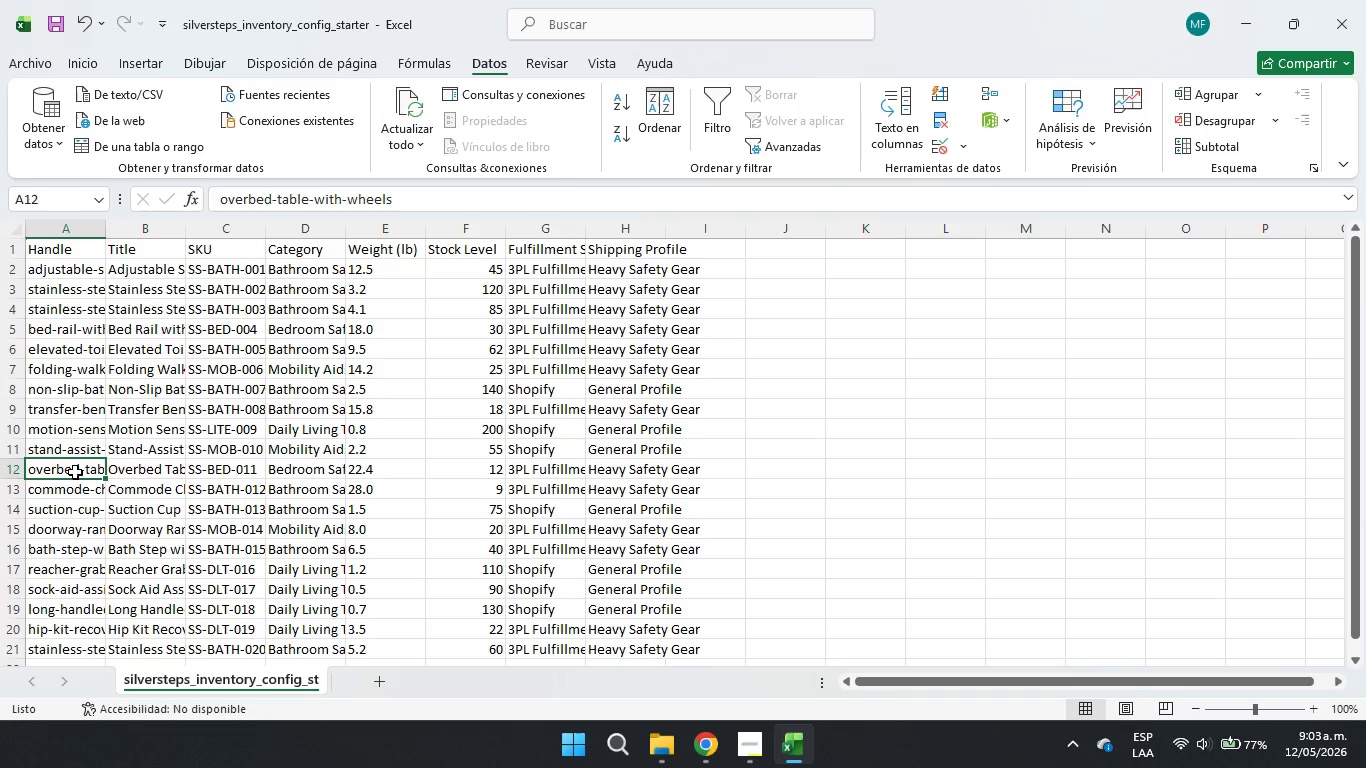 
left_click([69, 491])
 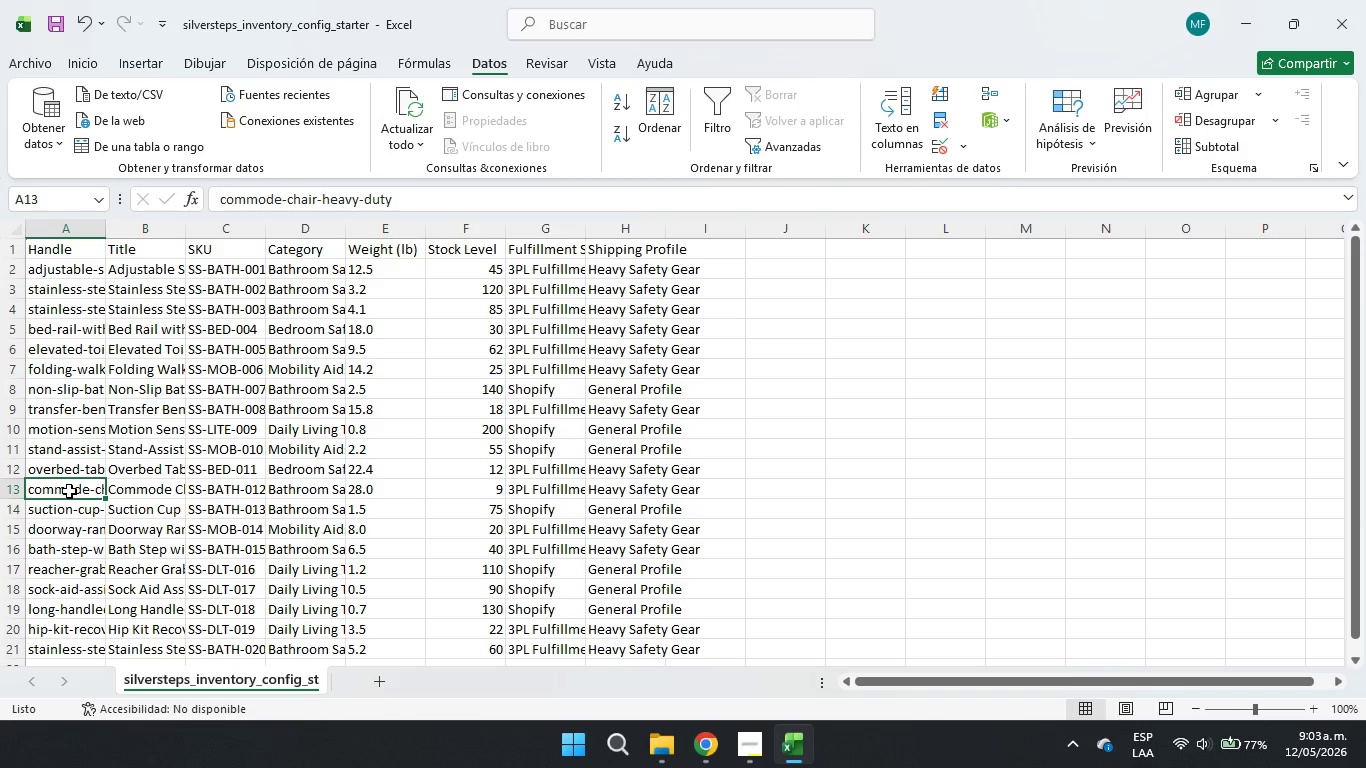 
wait(8.36)
 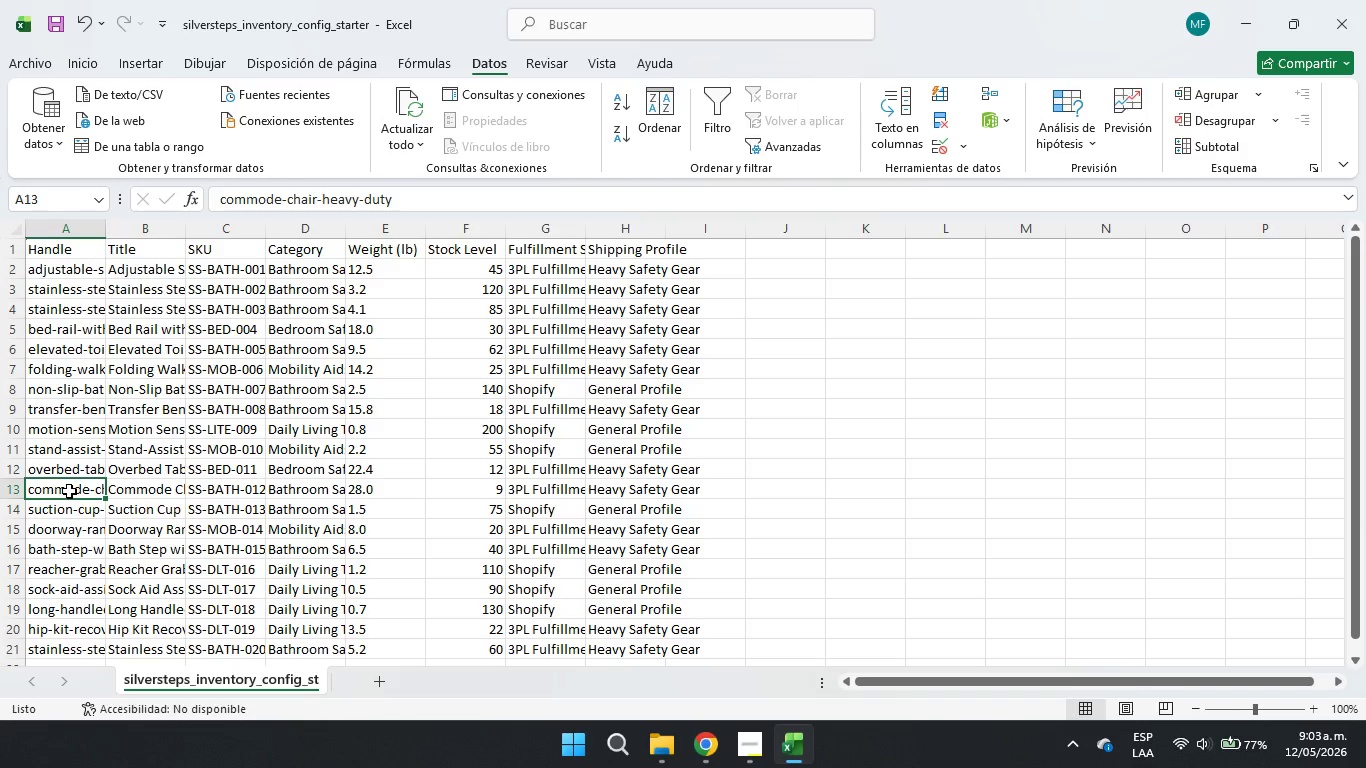 
left_click([80, 509])
 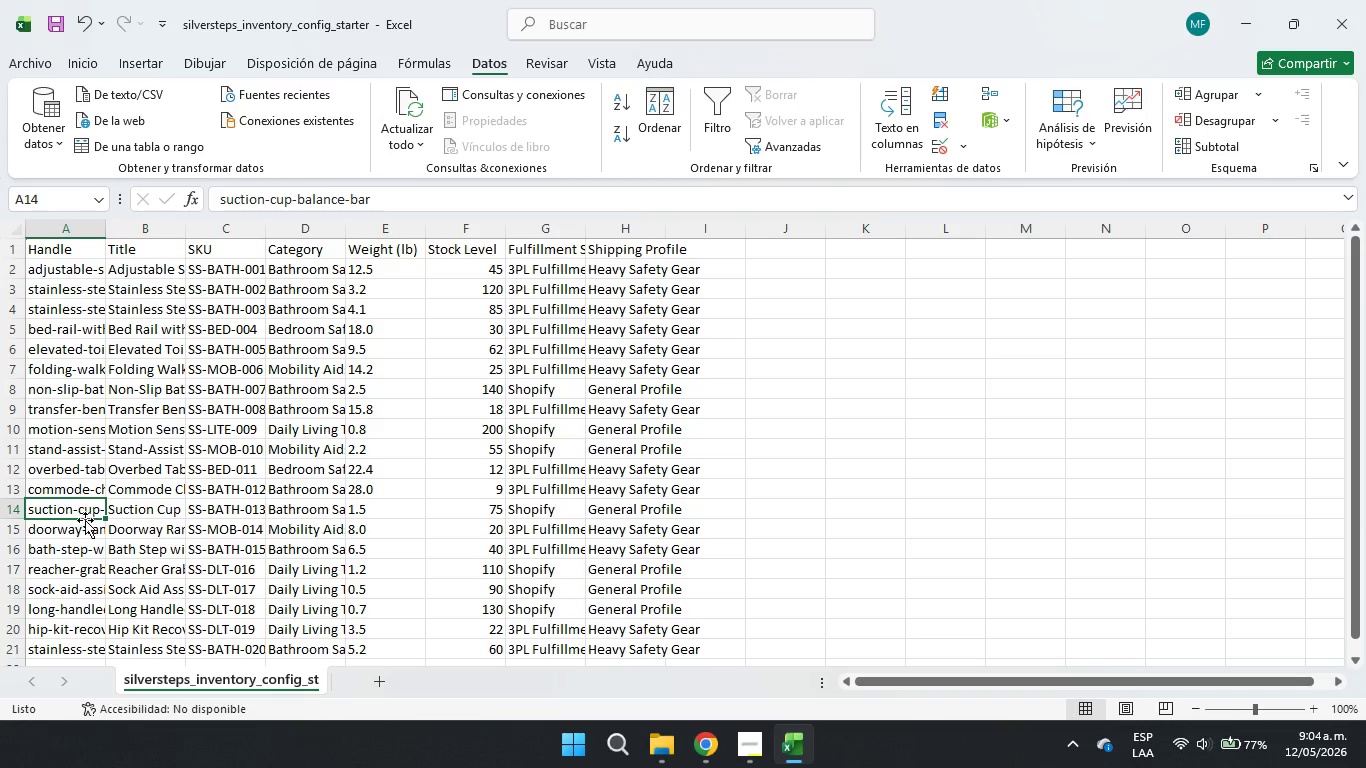 
left_click([83, 529])
 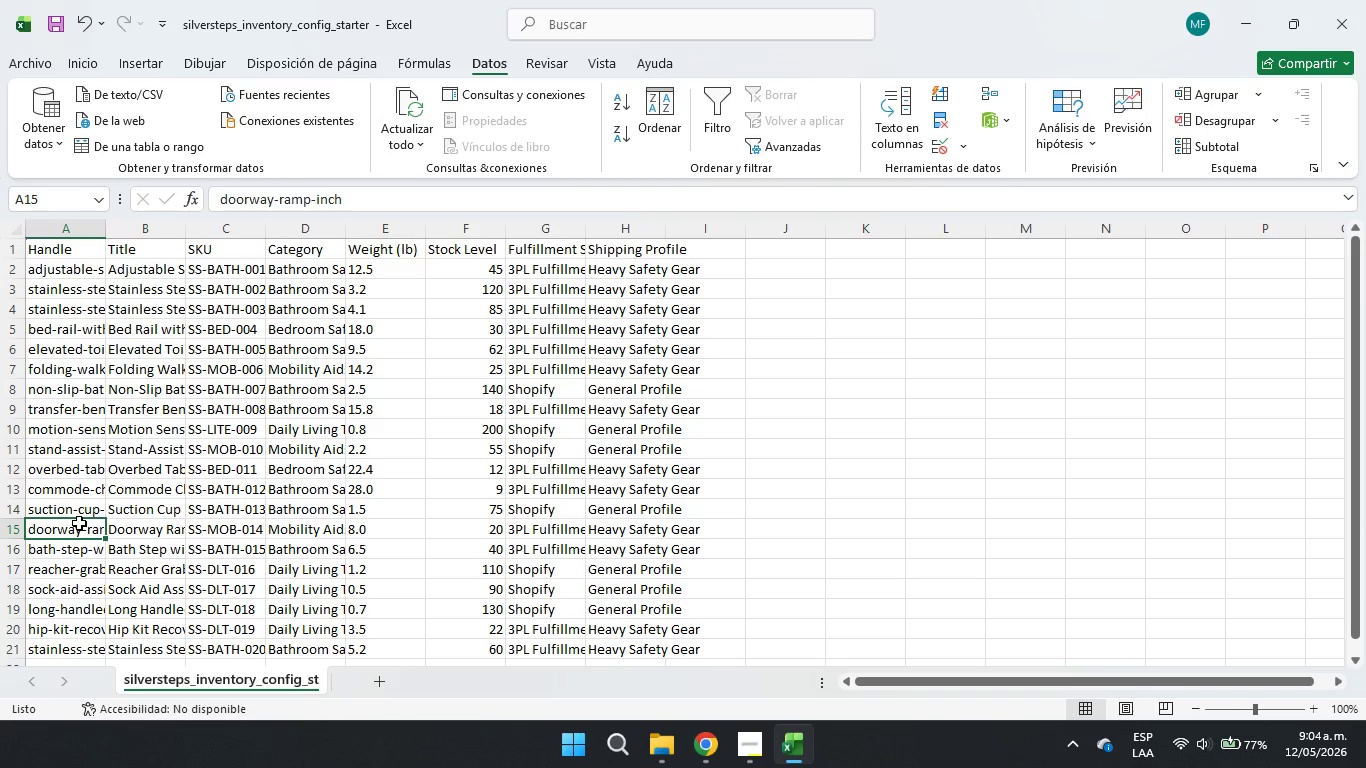 
wait(10.52)
 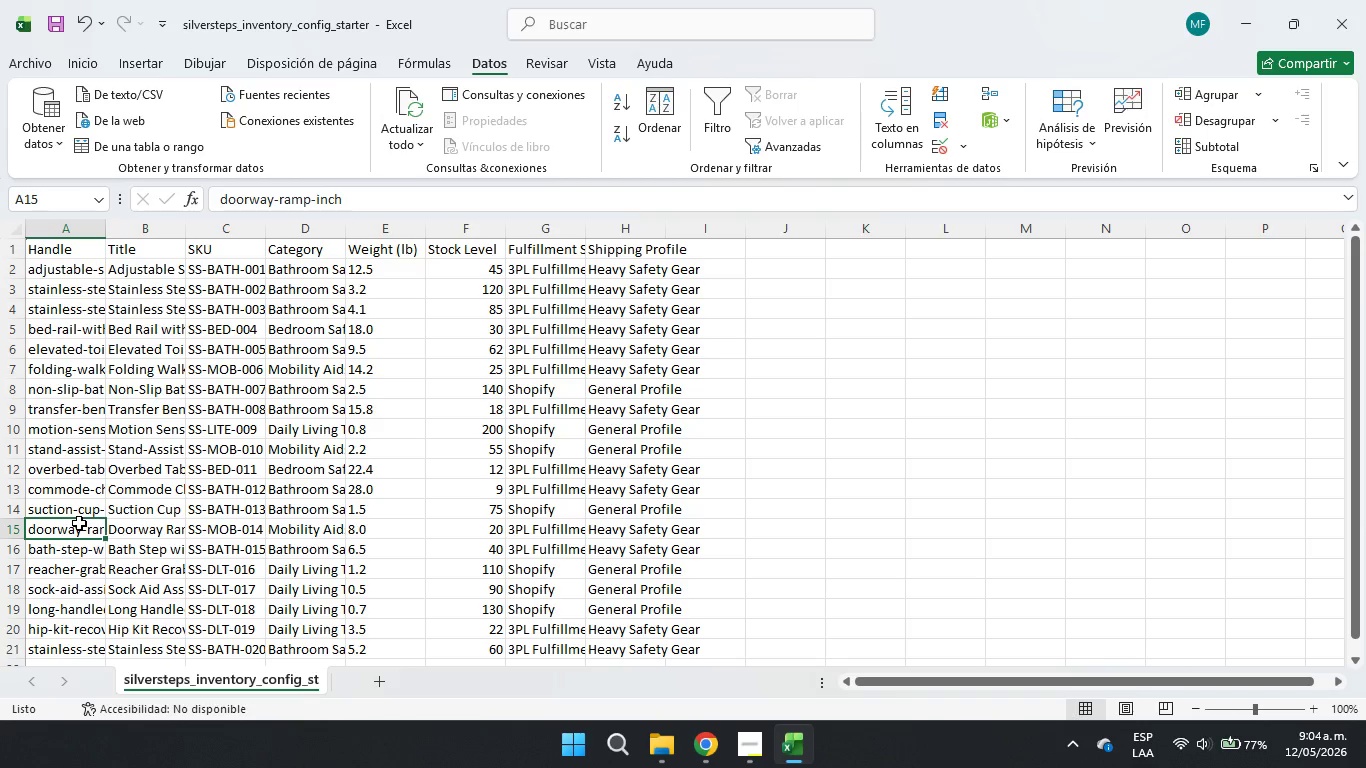 
left_click([85, 507])
 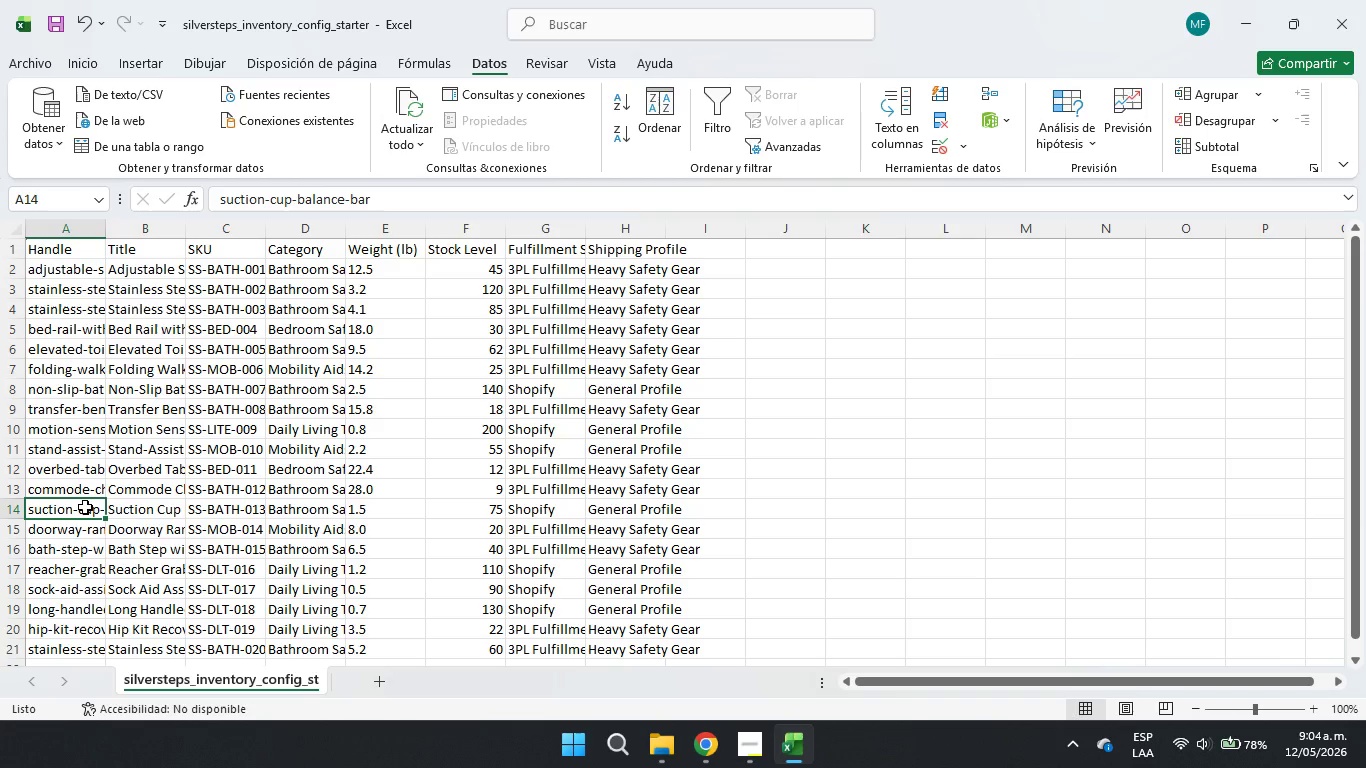 
left_click([85, 527])
 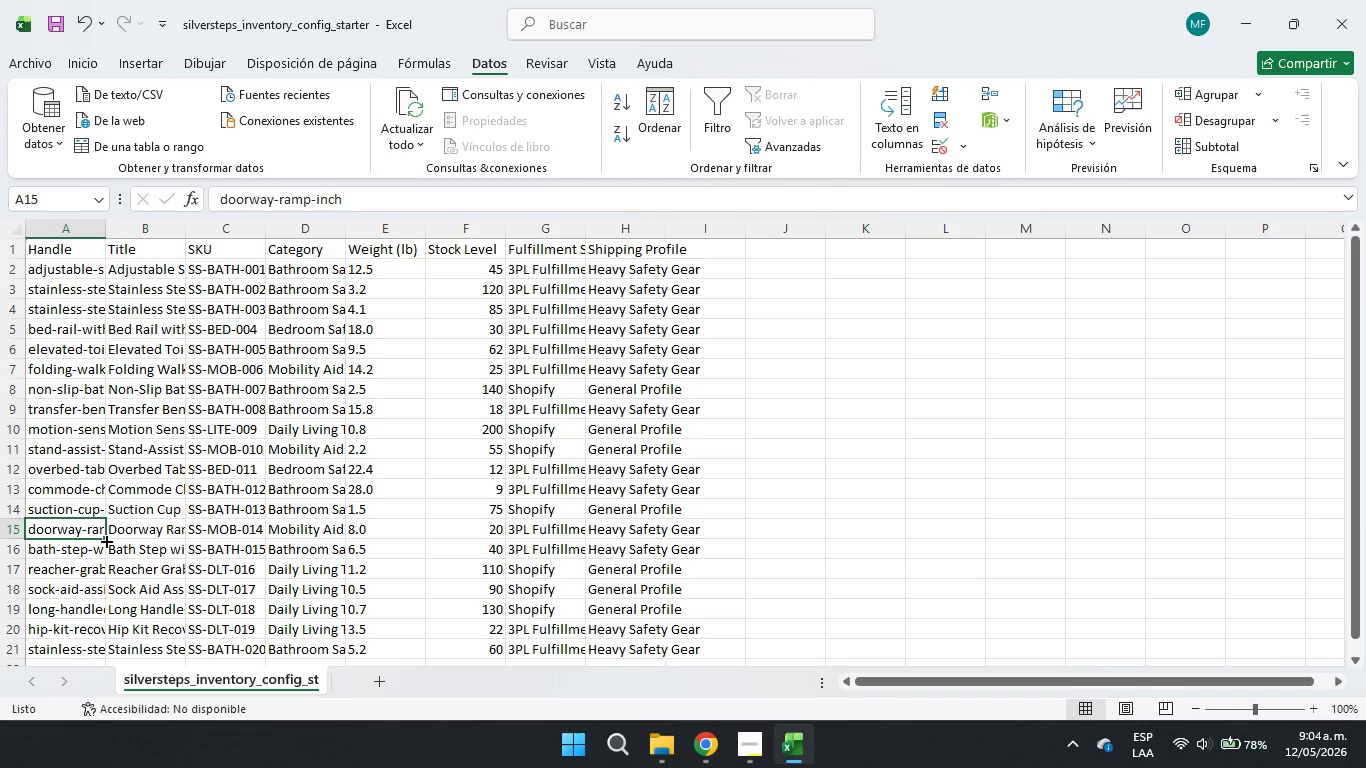 
wait(11.47)
 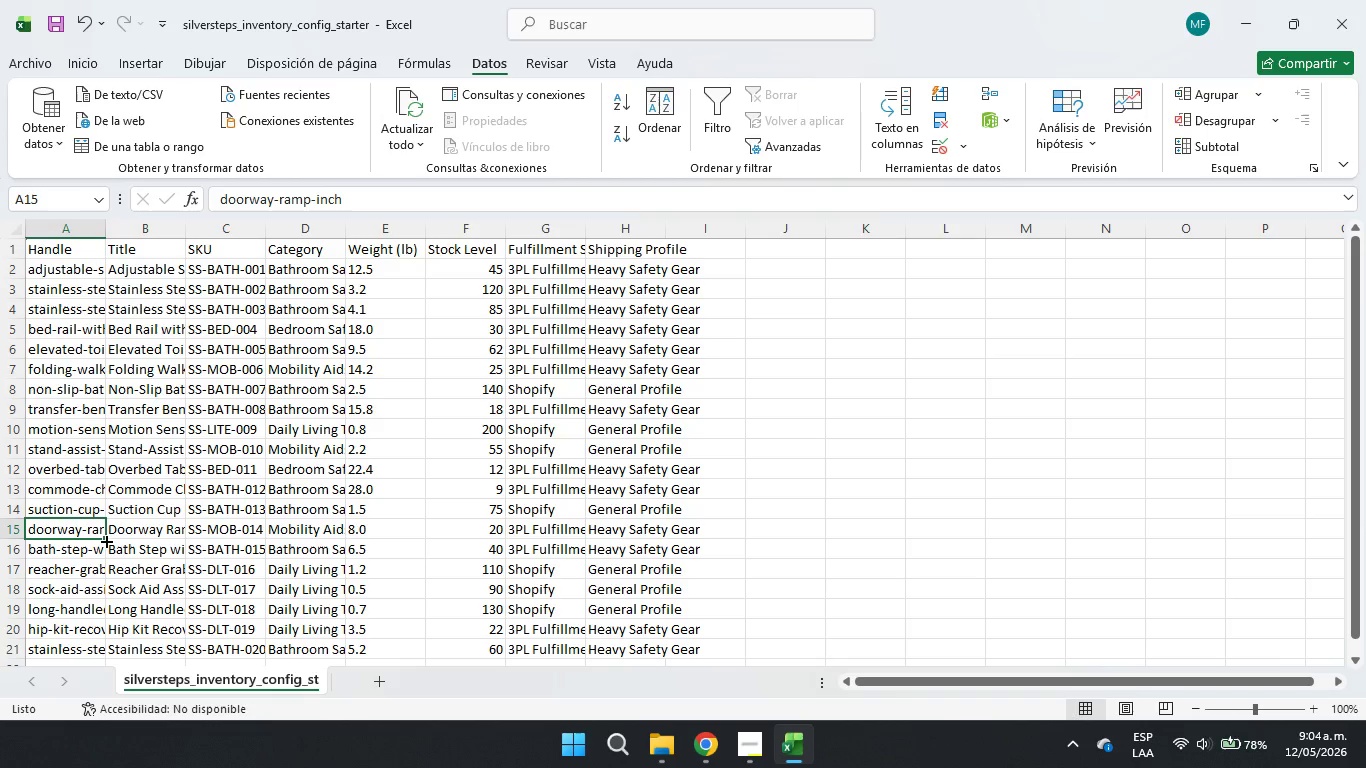 
left_click([280, 200])
 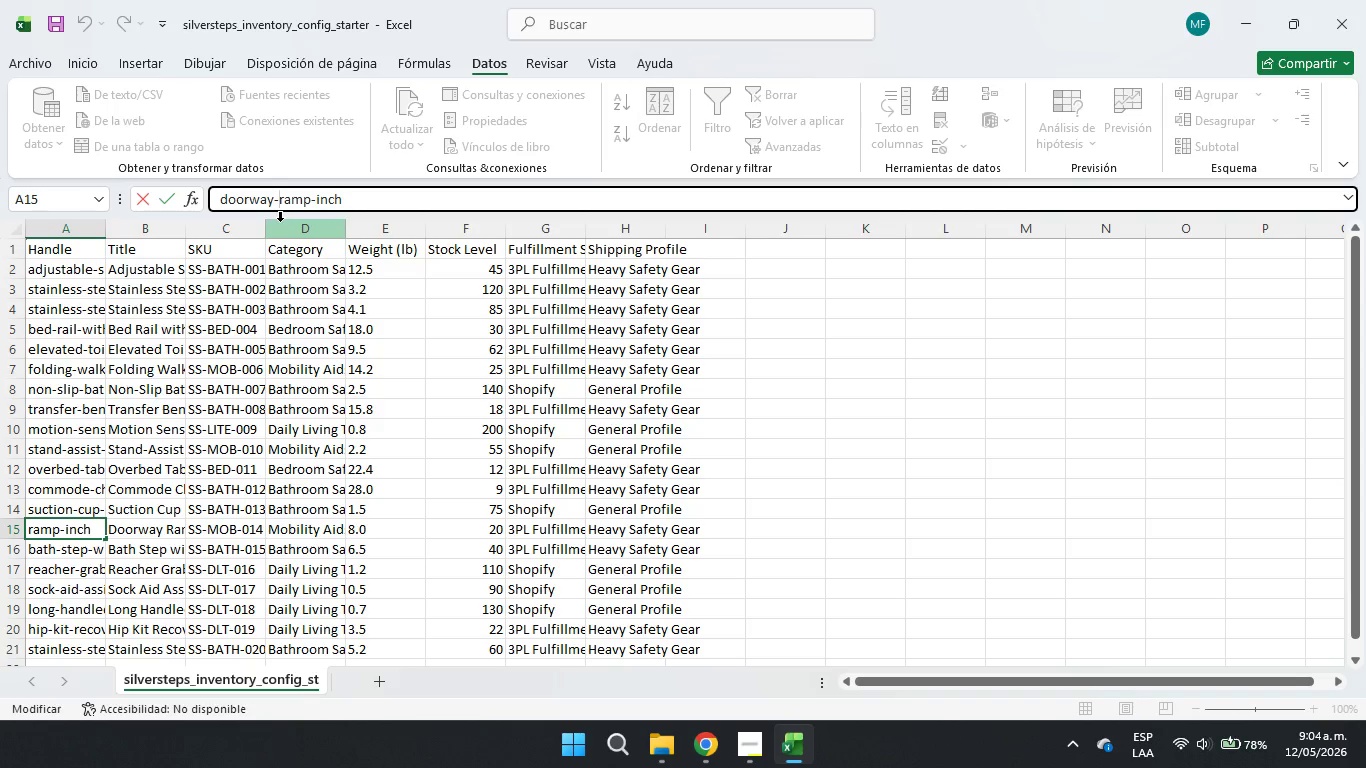 
wait(6.7)
 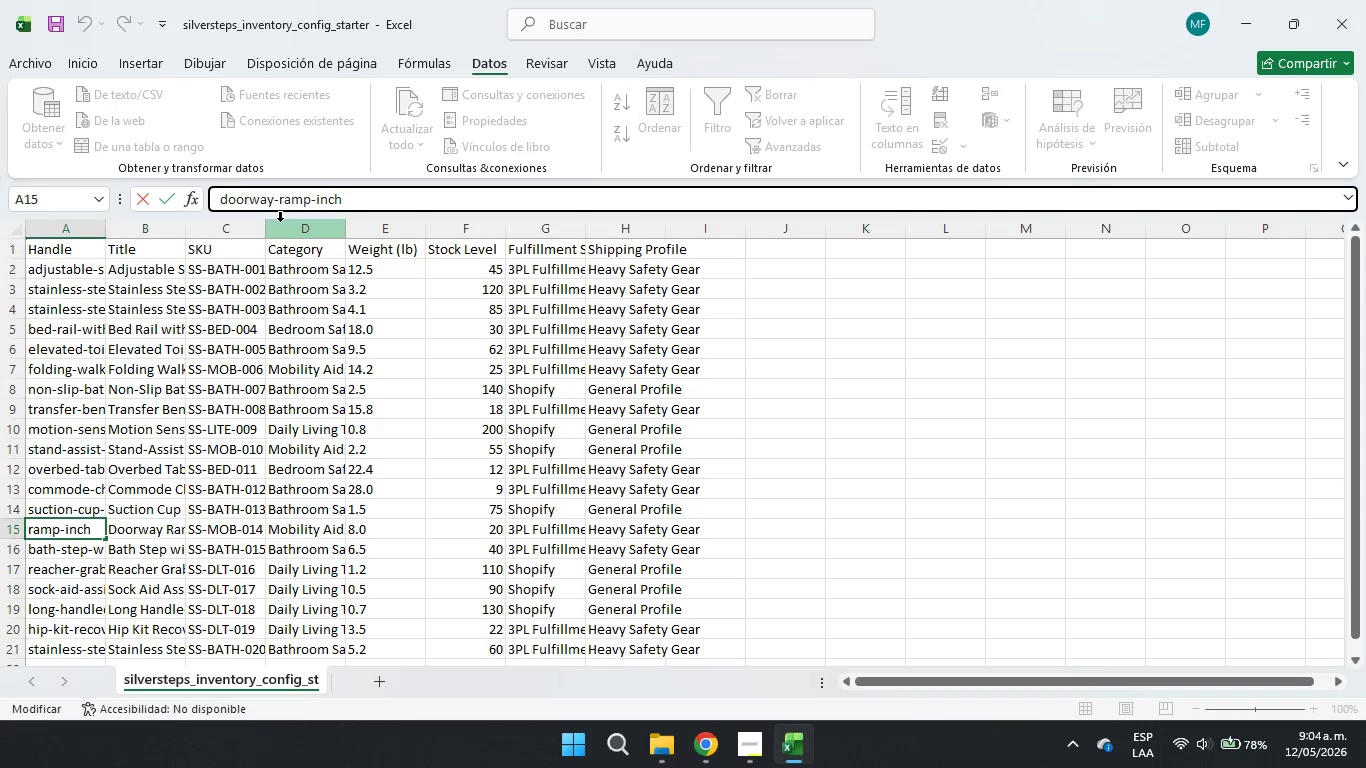 
type(threshold)
 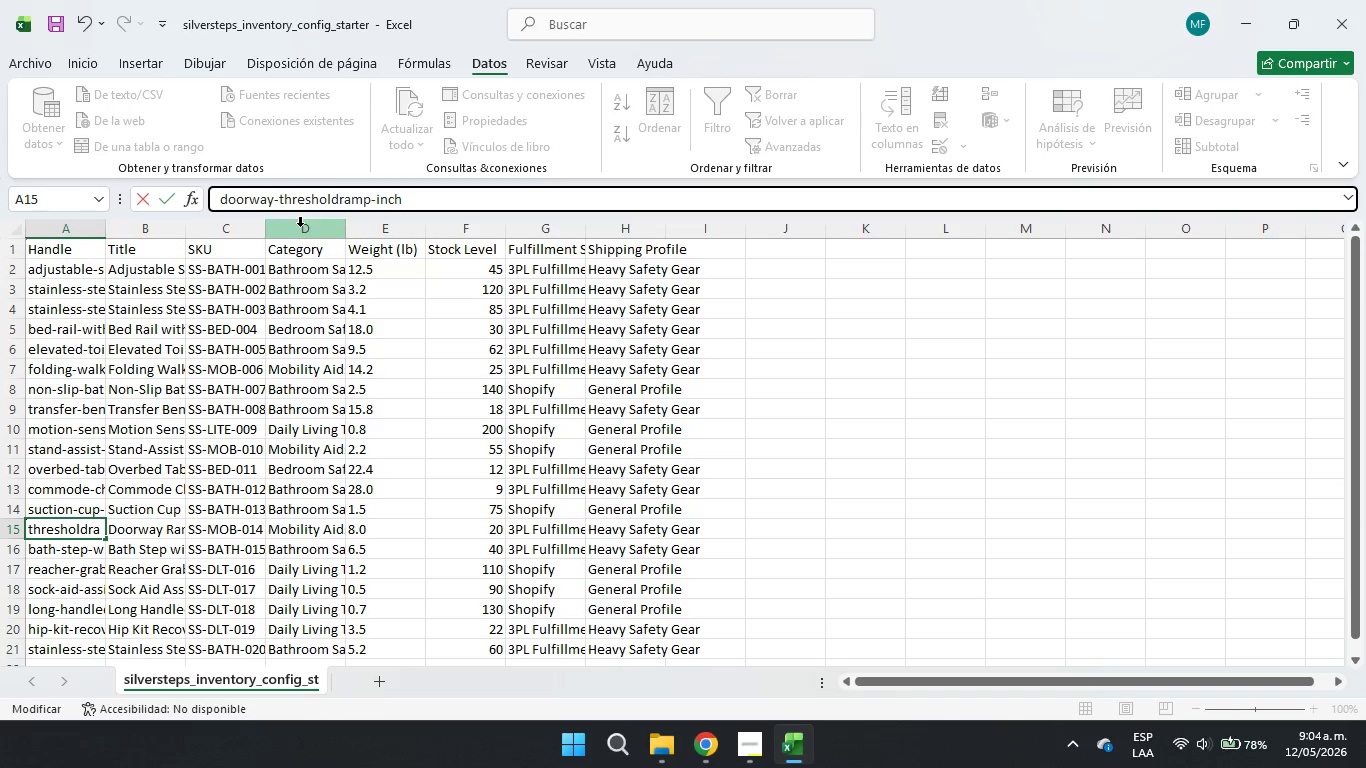 
key(NumpadSubtract)
 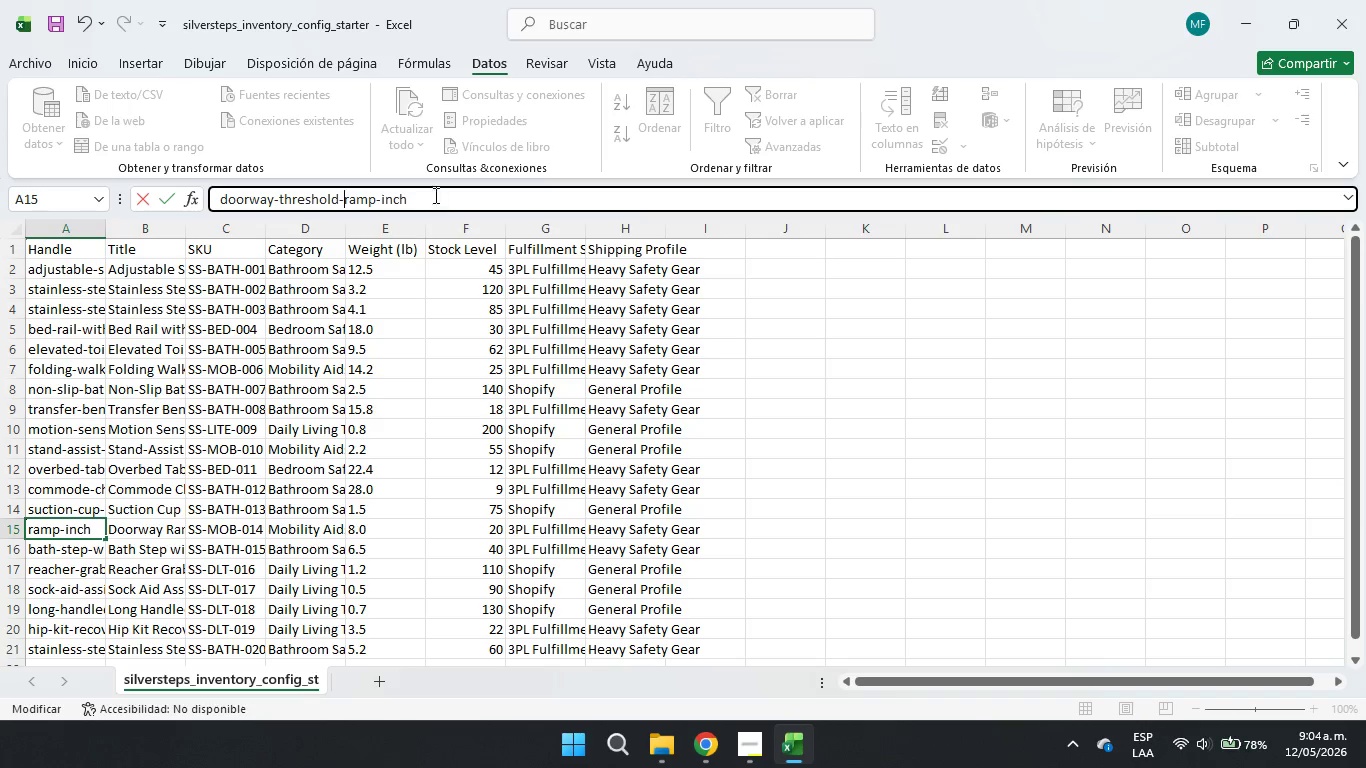 
left_click([381, 203])
 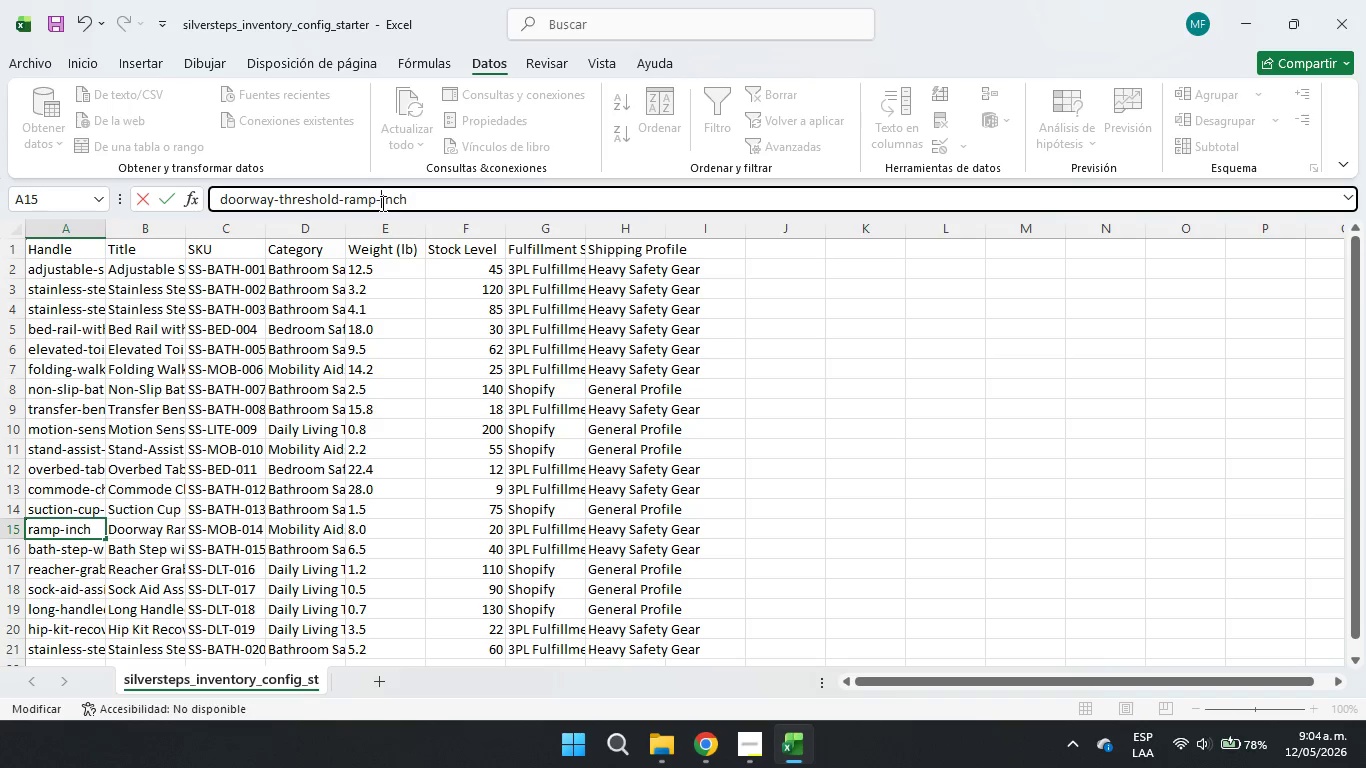 
key(Numpad1)
 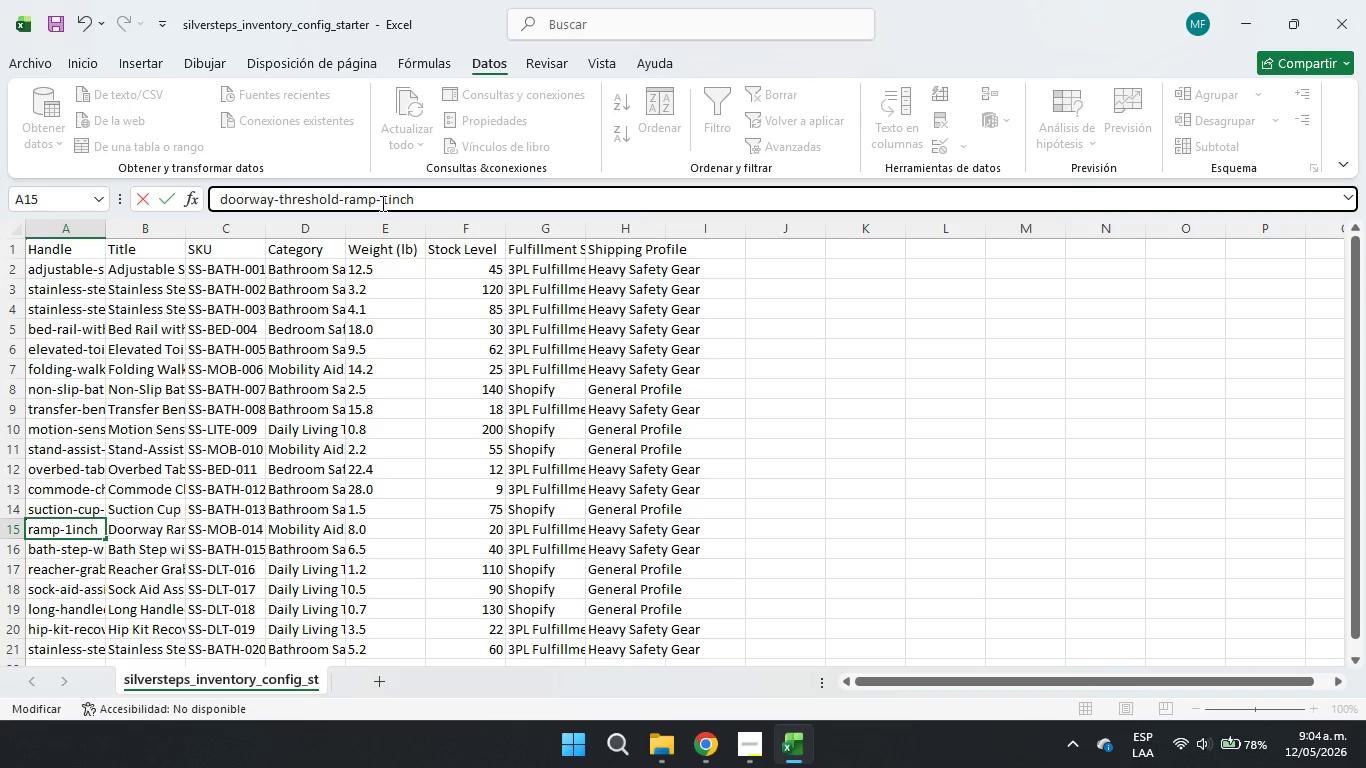 
key(NumpadSubtract)
 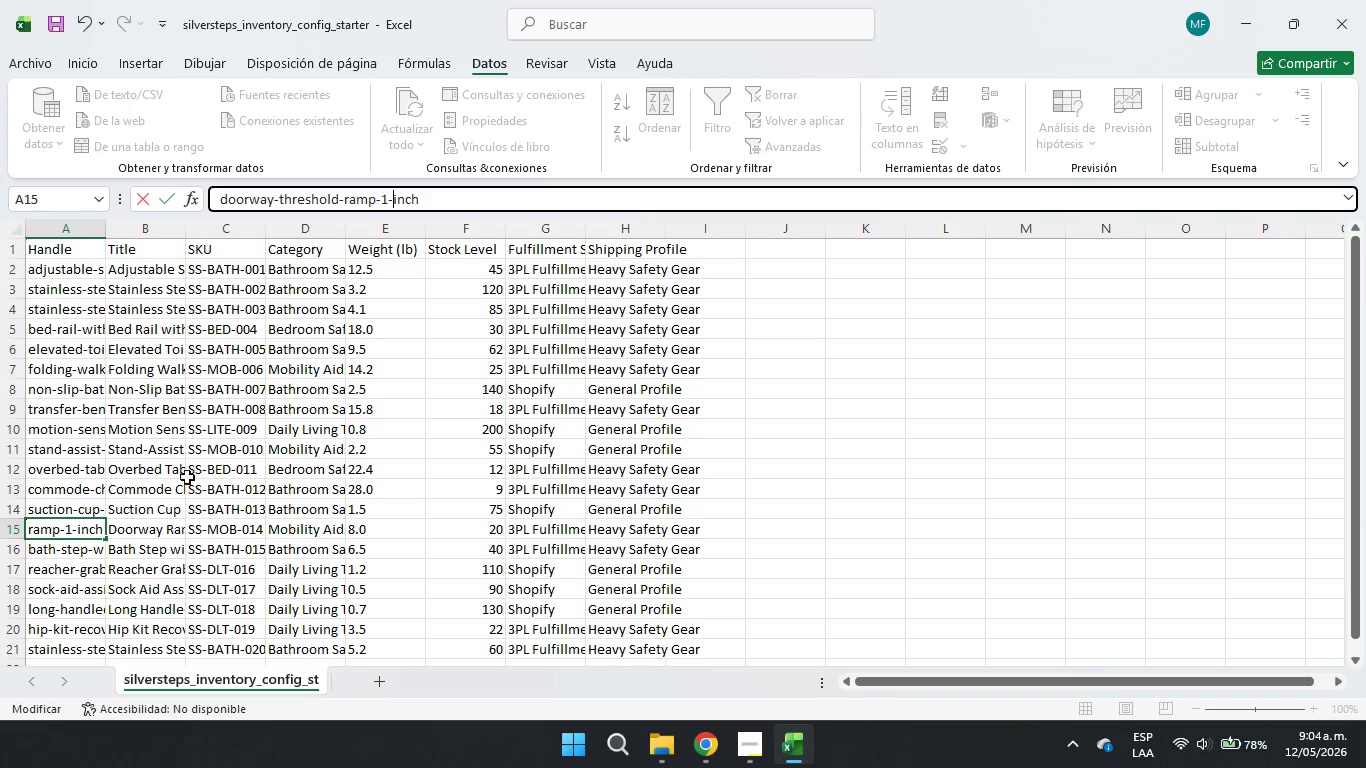 
left_click([91, 549])
 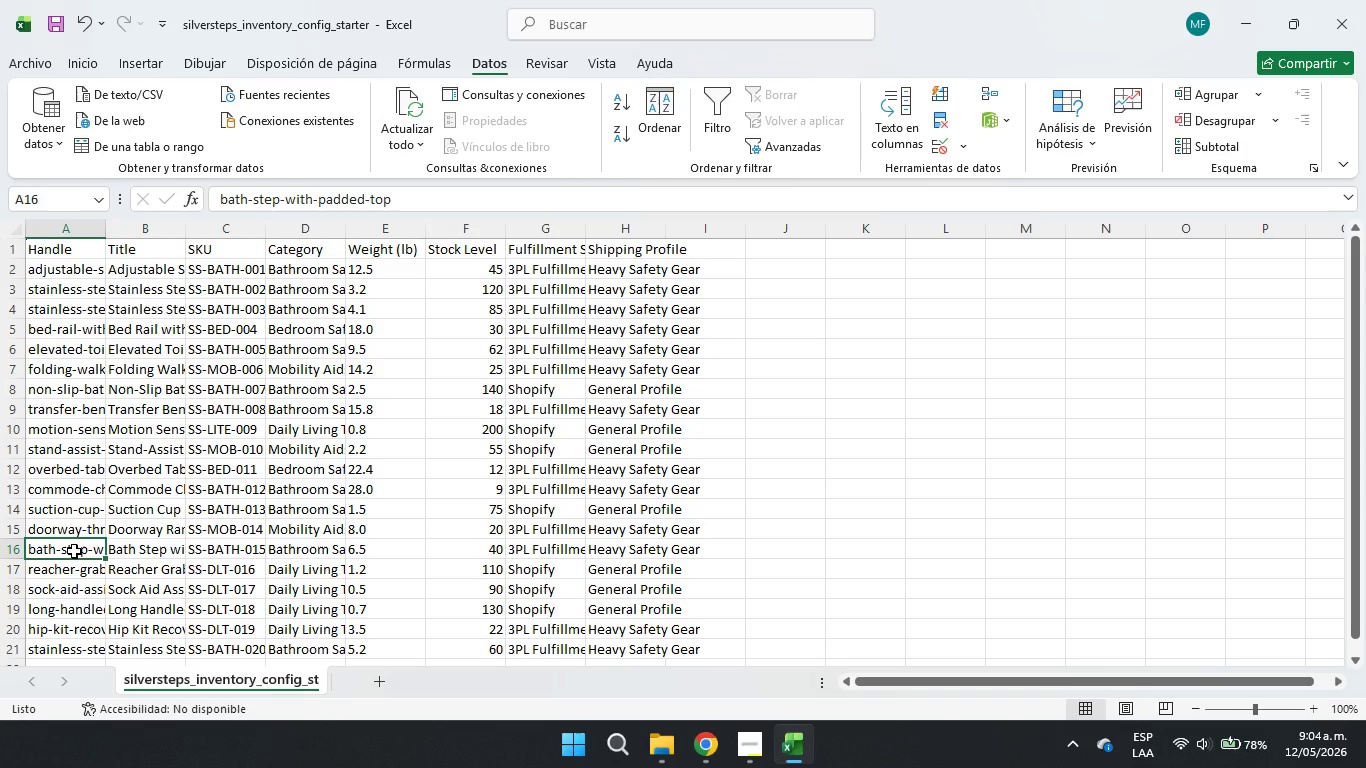 
wait(7.7)
 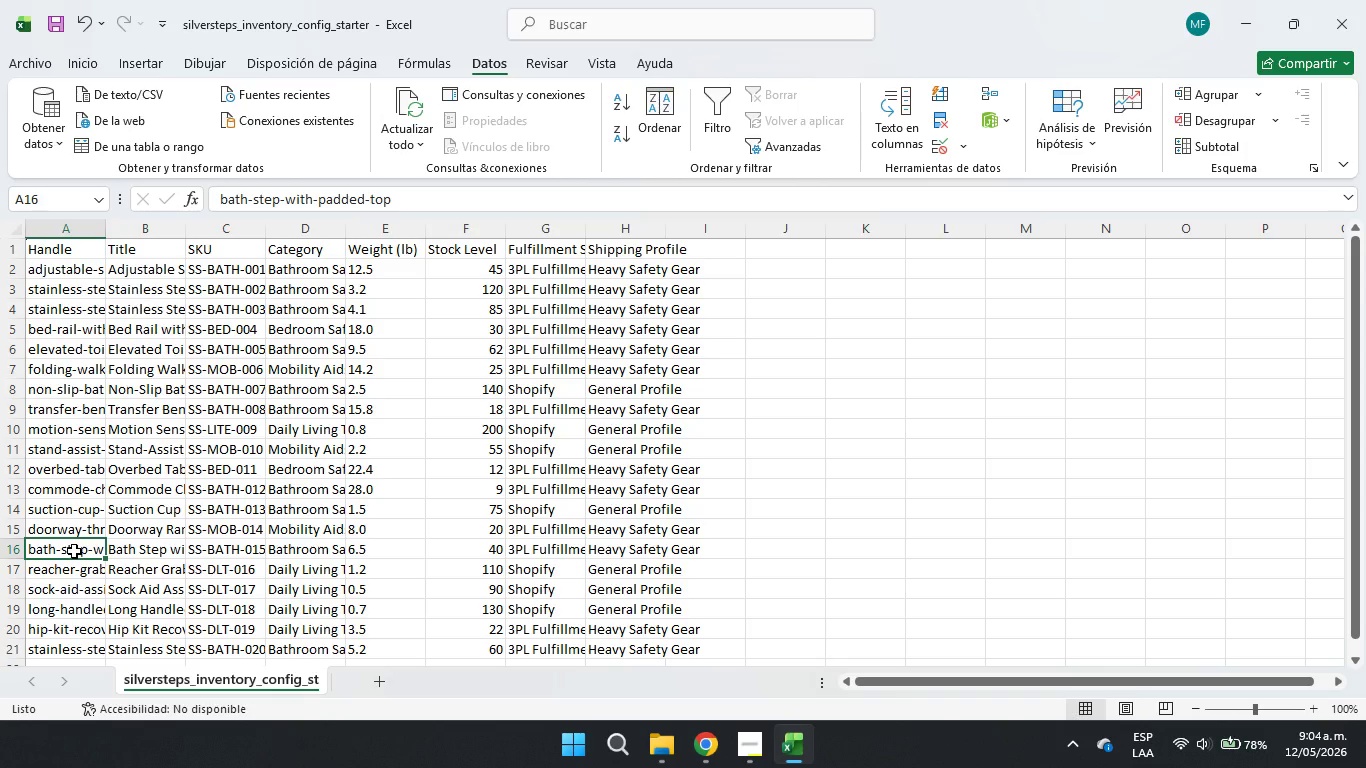 
left_click([63, 577])
 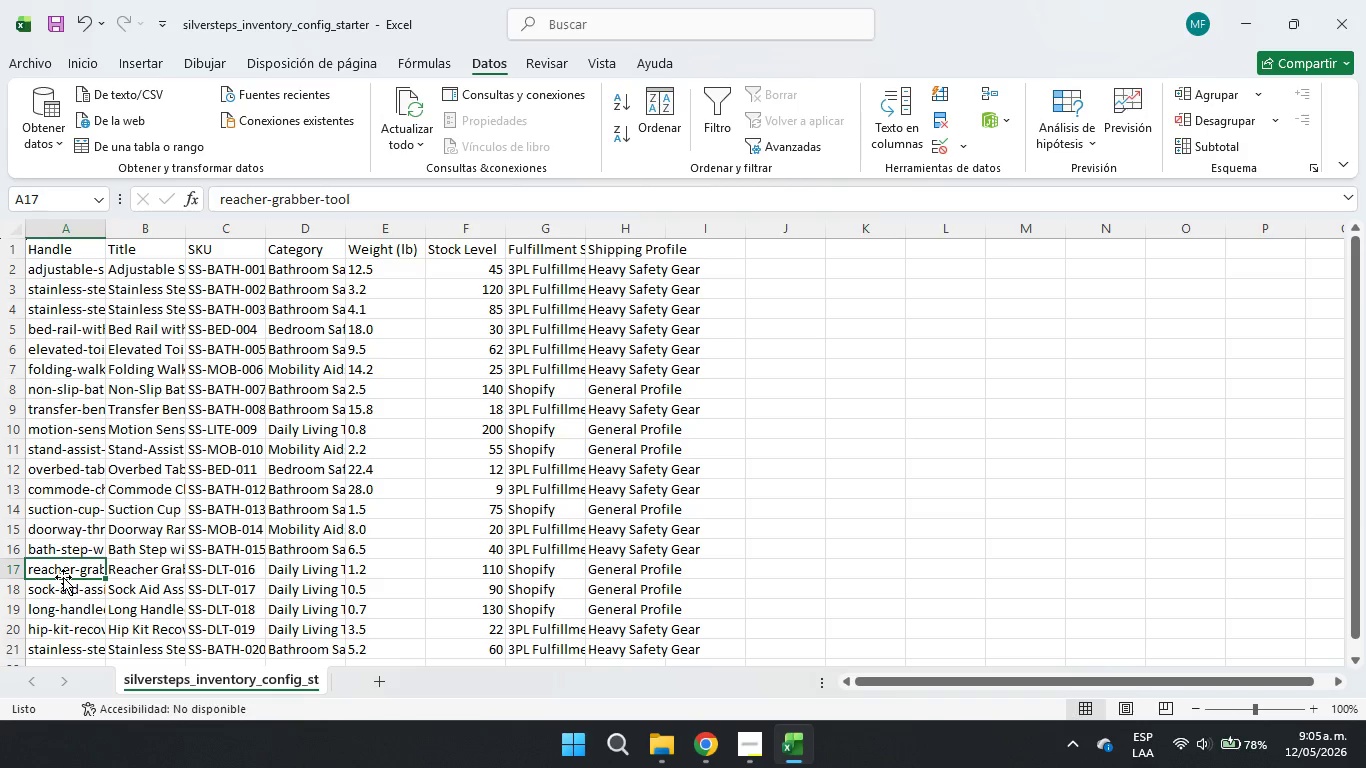 
wait(6.55)
 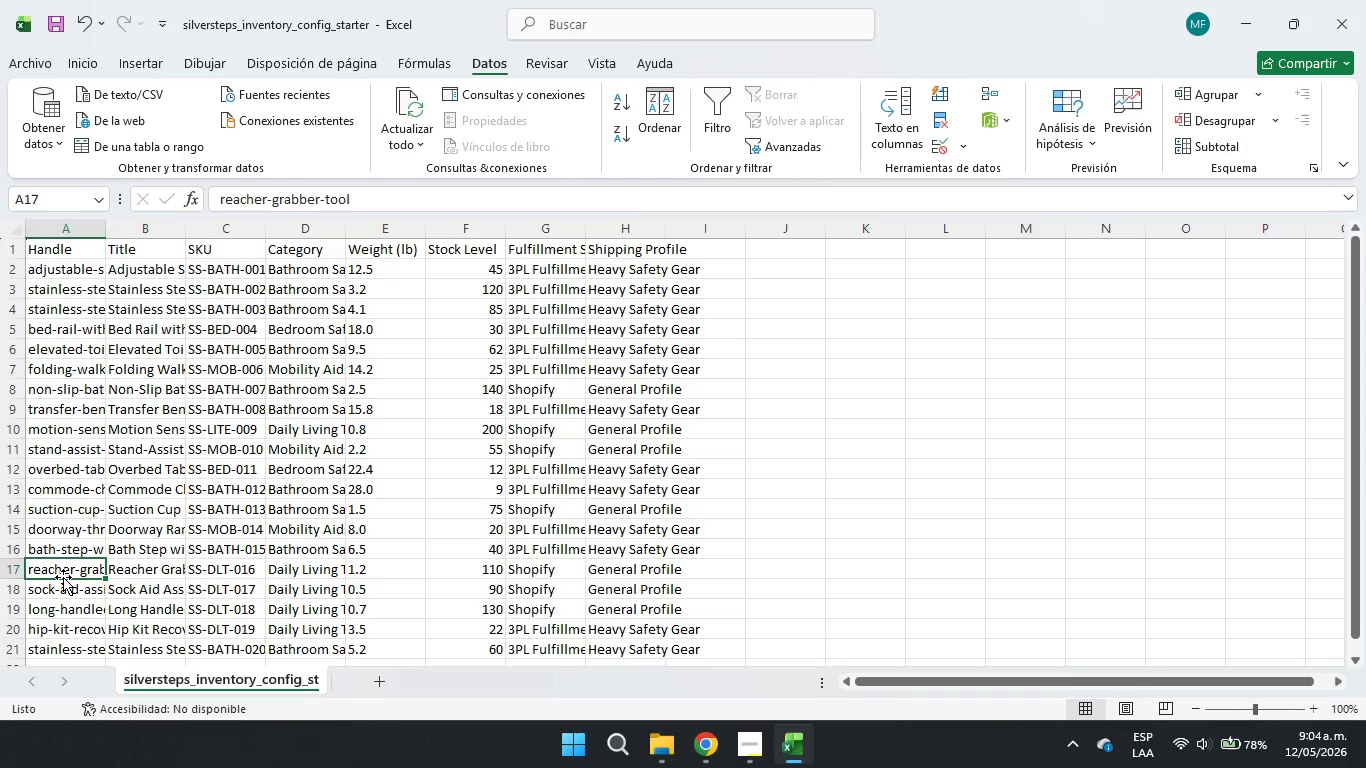 
left_click([361, 207])
 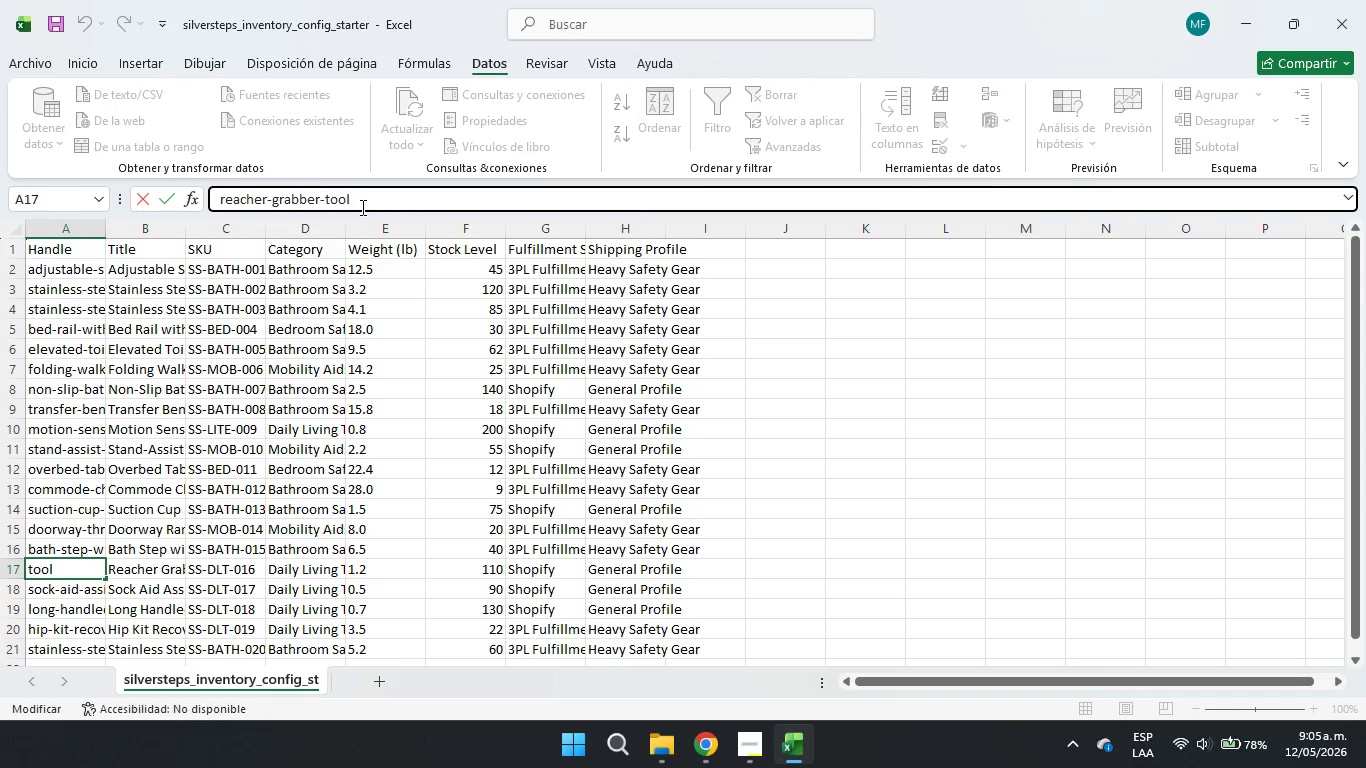 
type(-32-inch)
 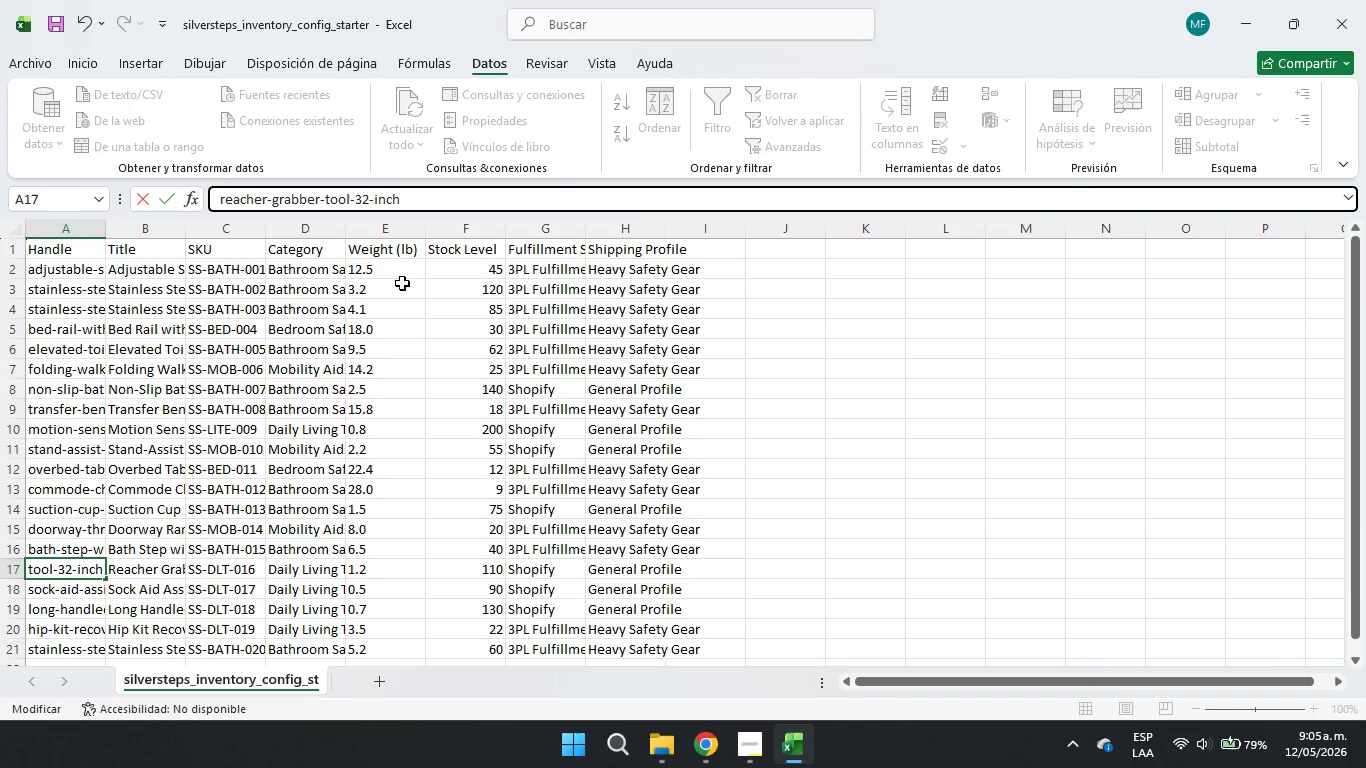 
wait(7.16)
 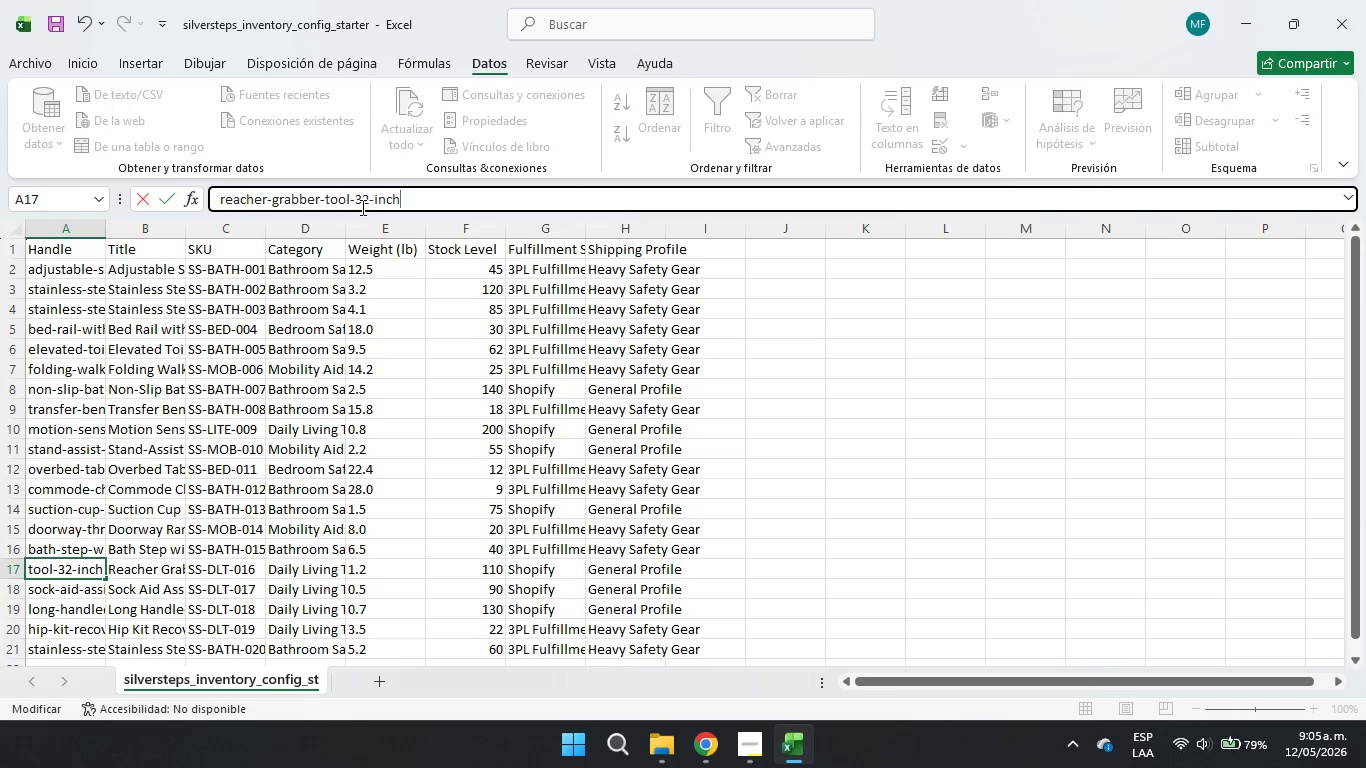 
left_click([219, 200])
 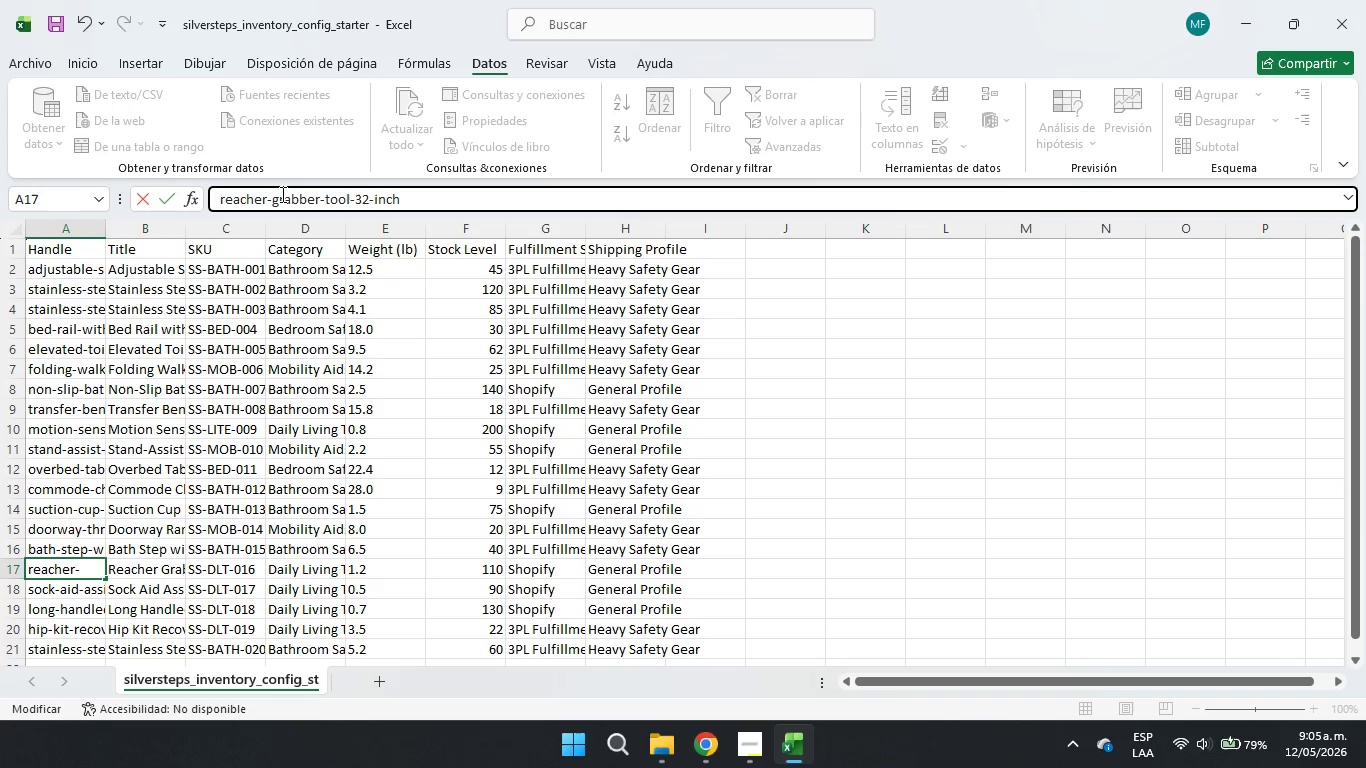 
key(Backspace)
 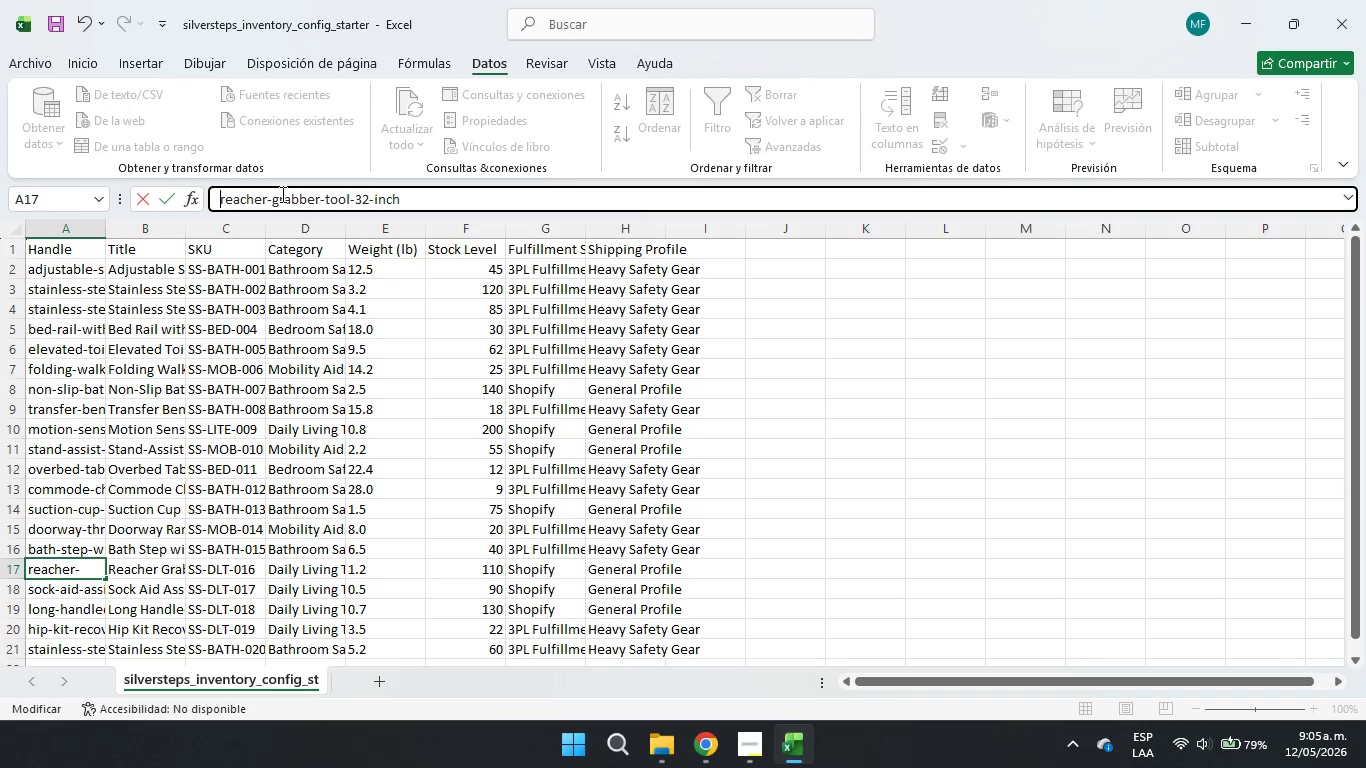 
key(Backspace)
 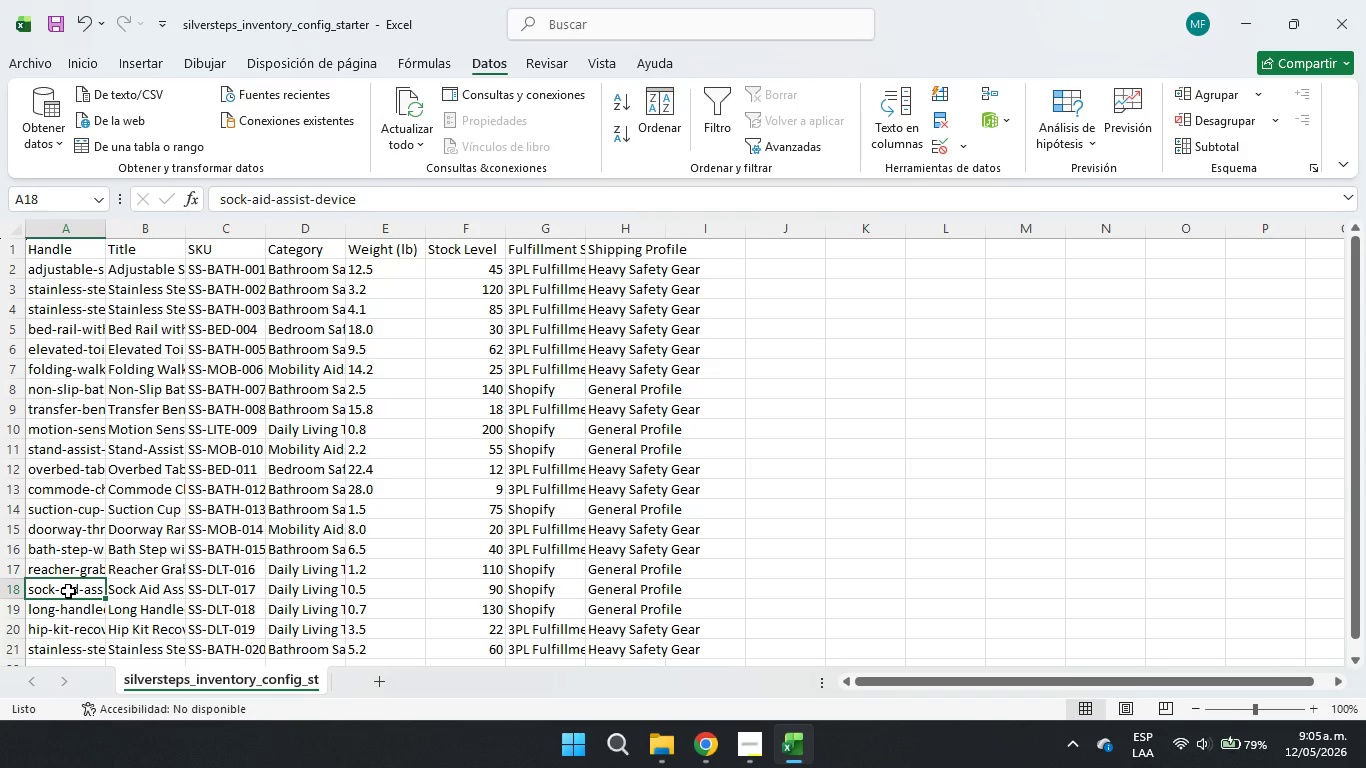 
wait(6.55)
 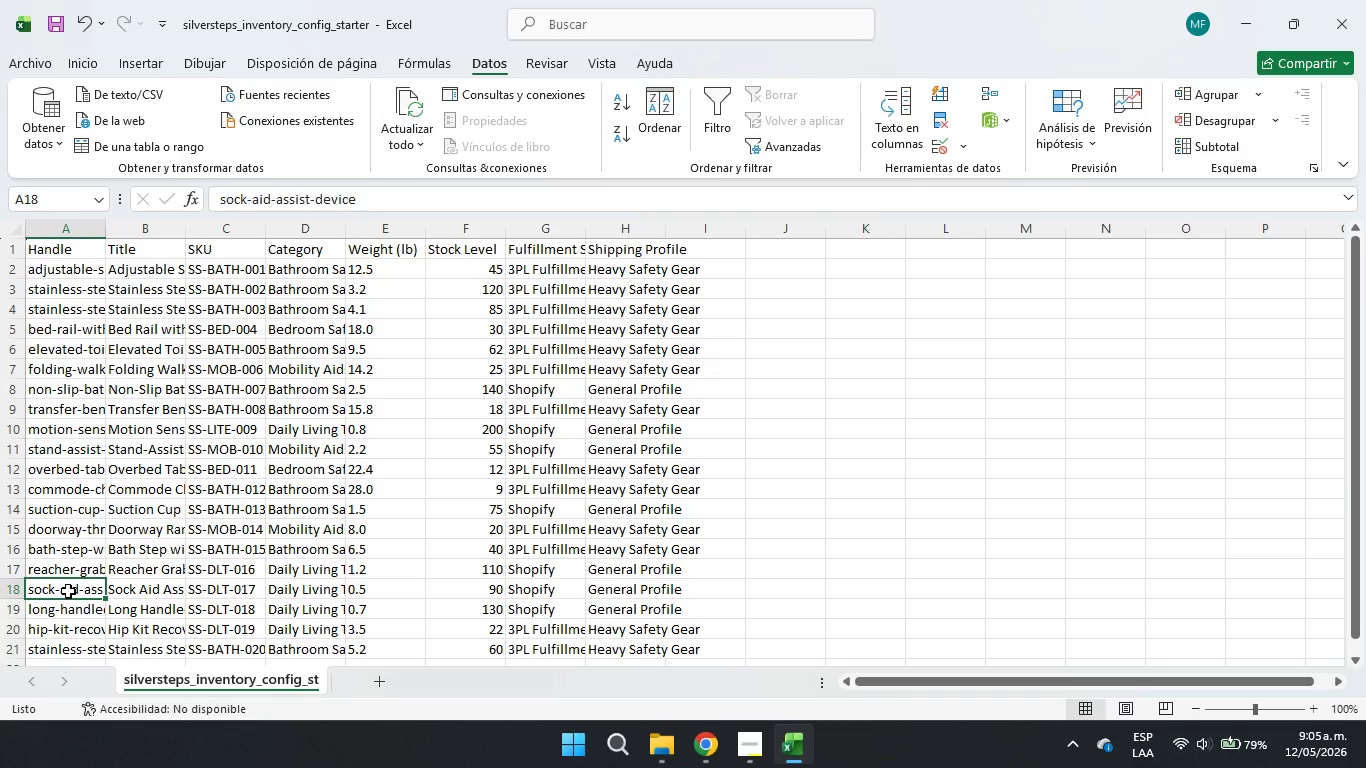 
left_click([62, 609])
 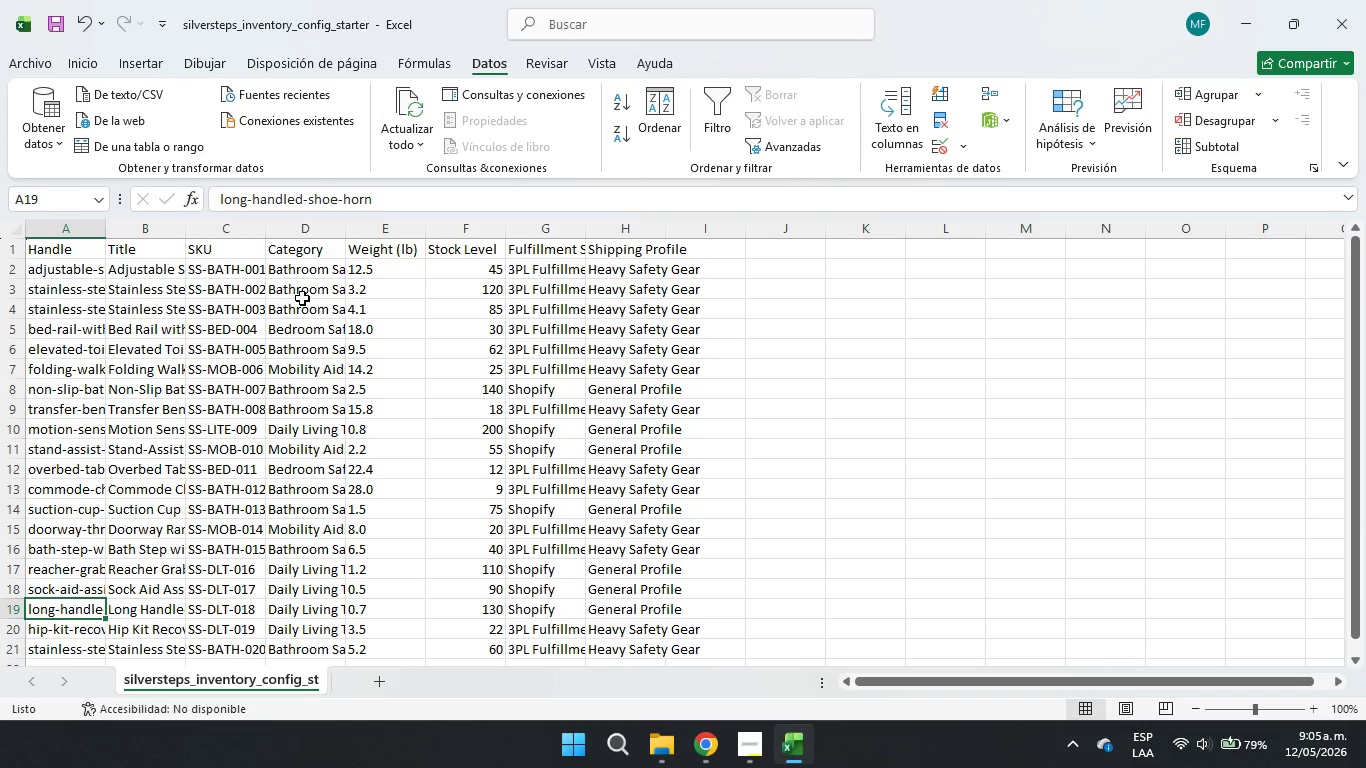 
wait(5.5)
 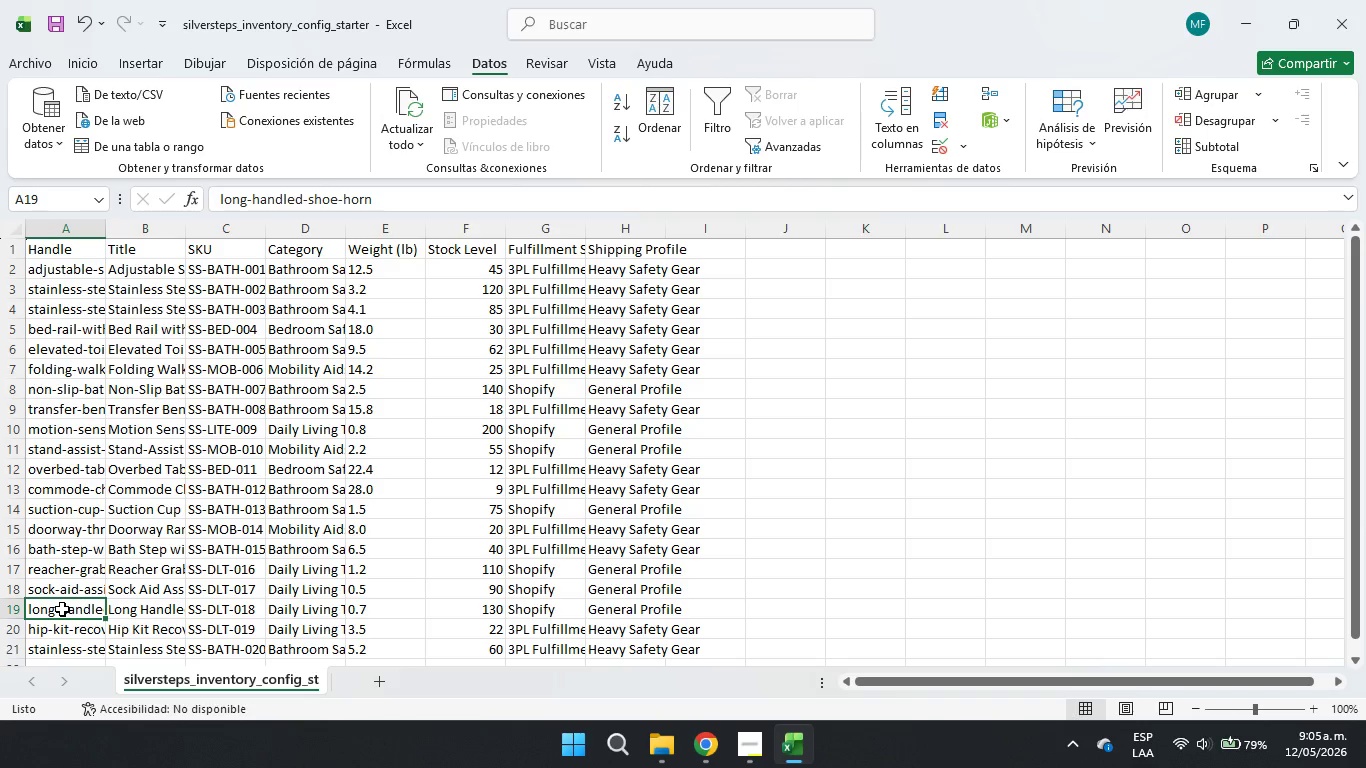 
left_click([387, 200])
 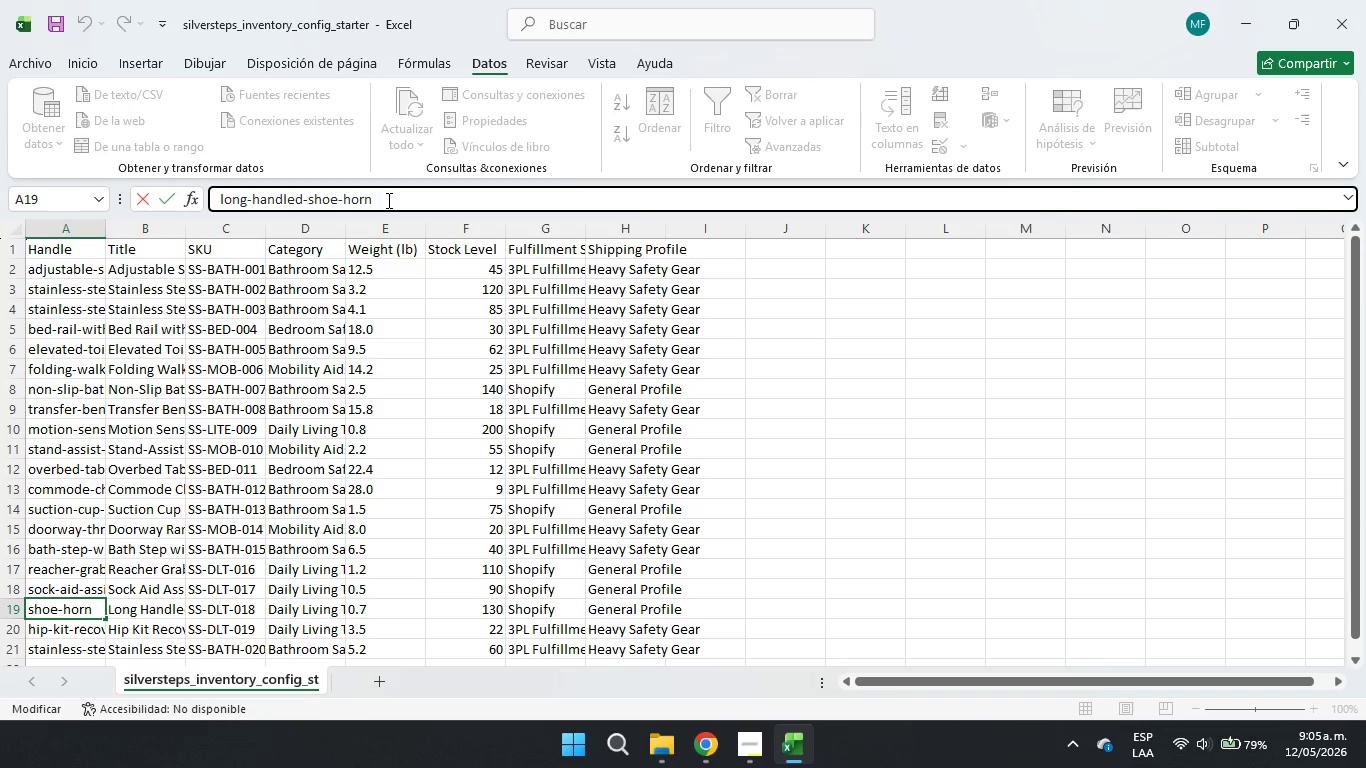 
type(-24-inch)
 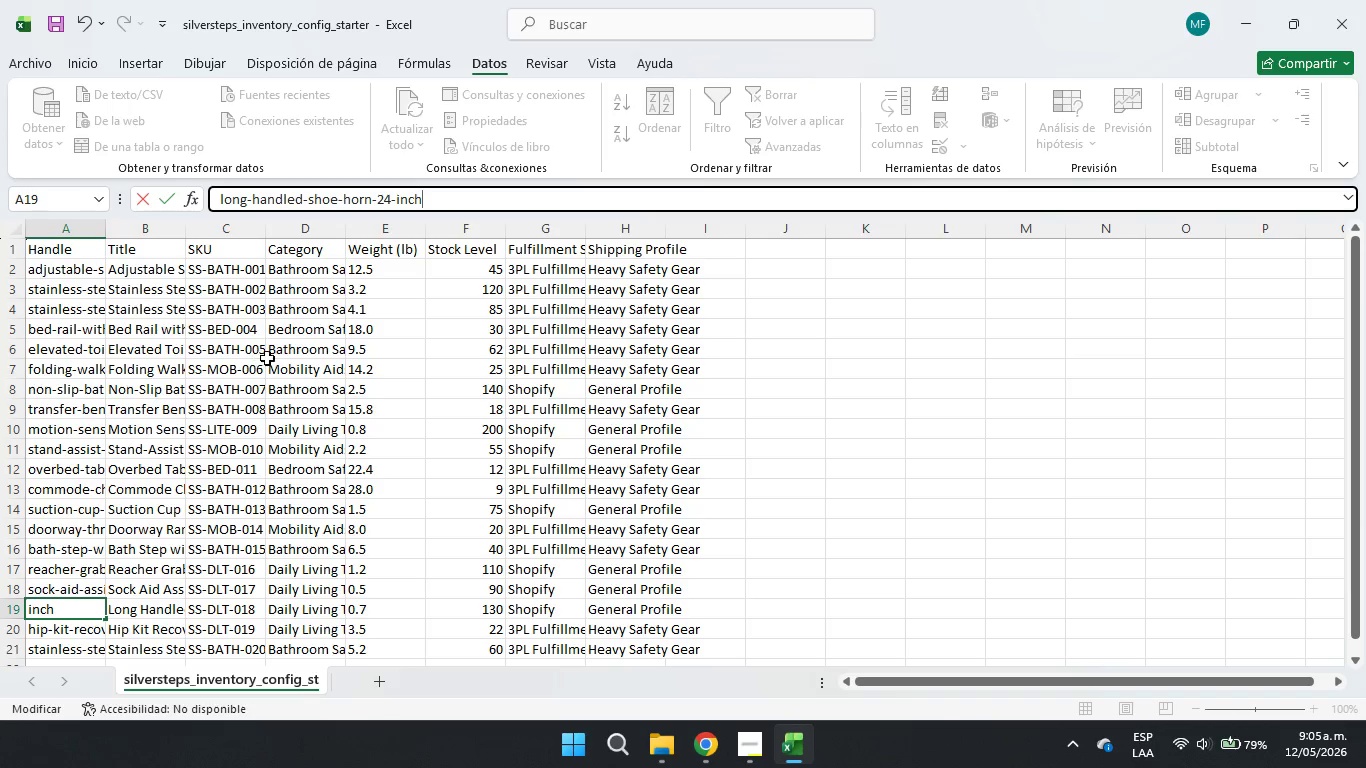 
left_click([55, 631])
 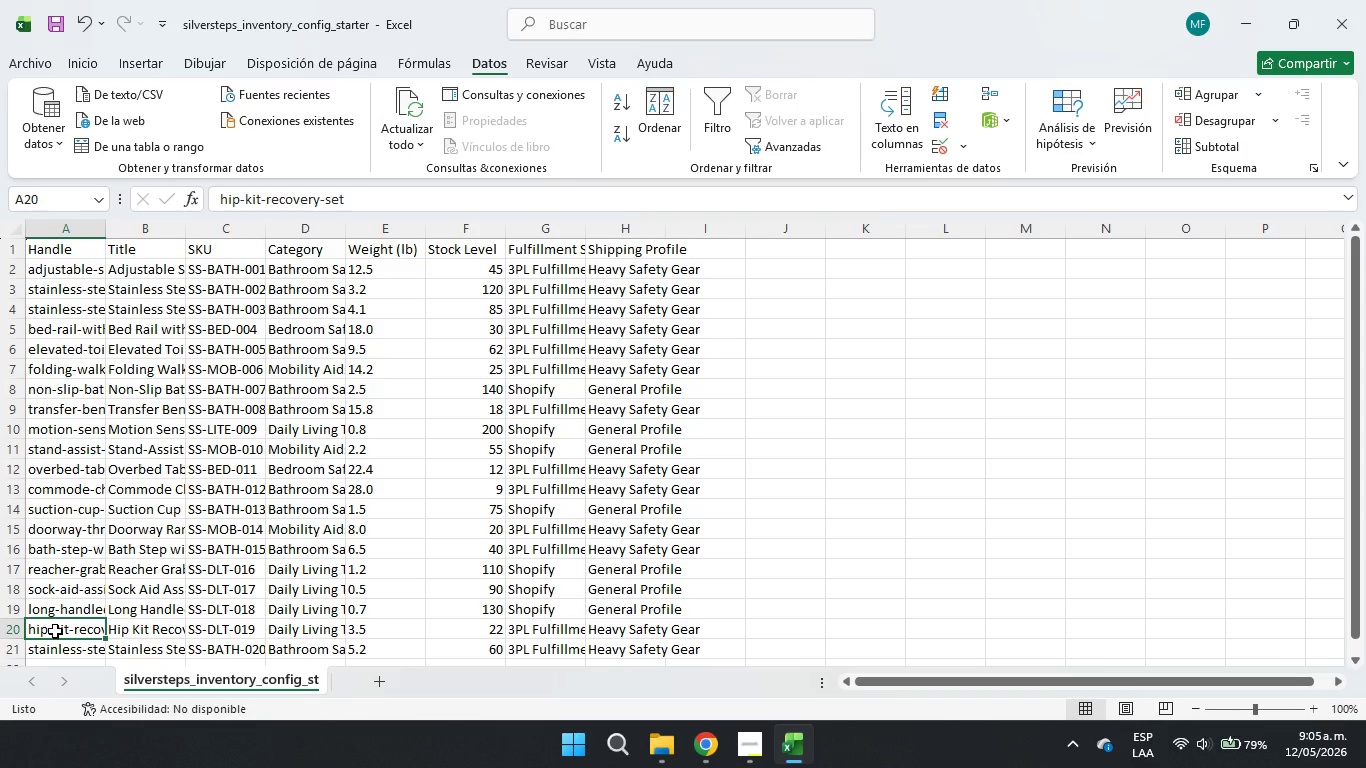 
wait(9.81)
 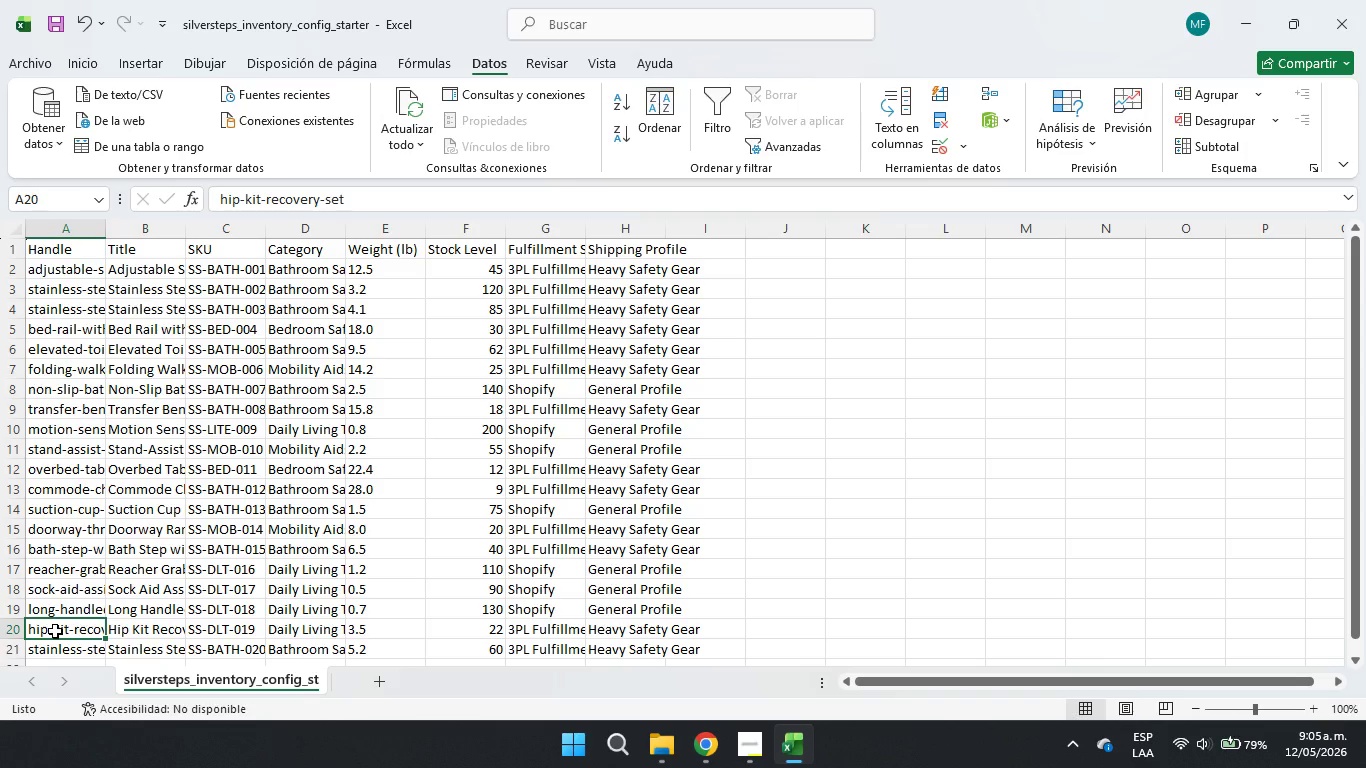 
left_click([366, 206])
 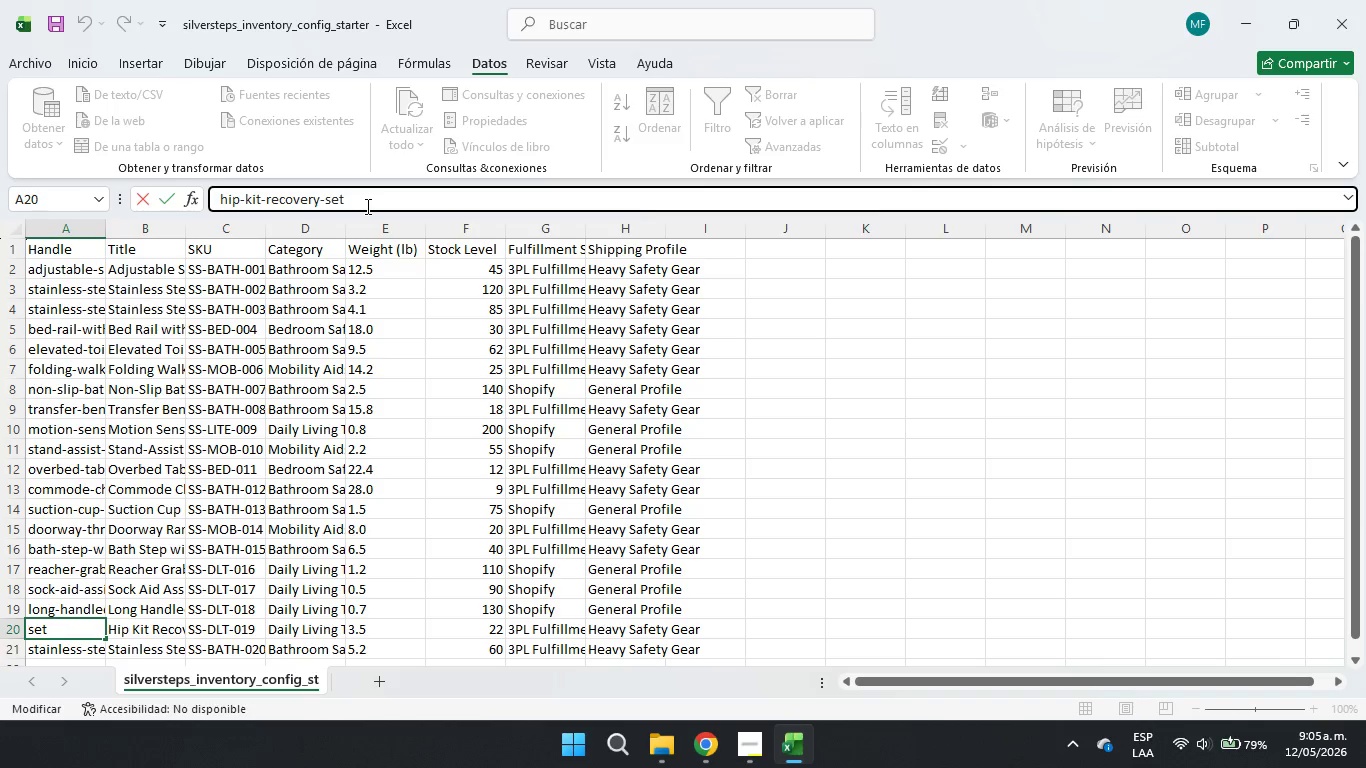 
type(-4-piece)
 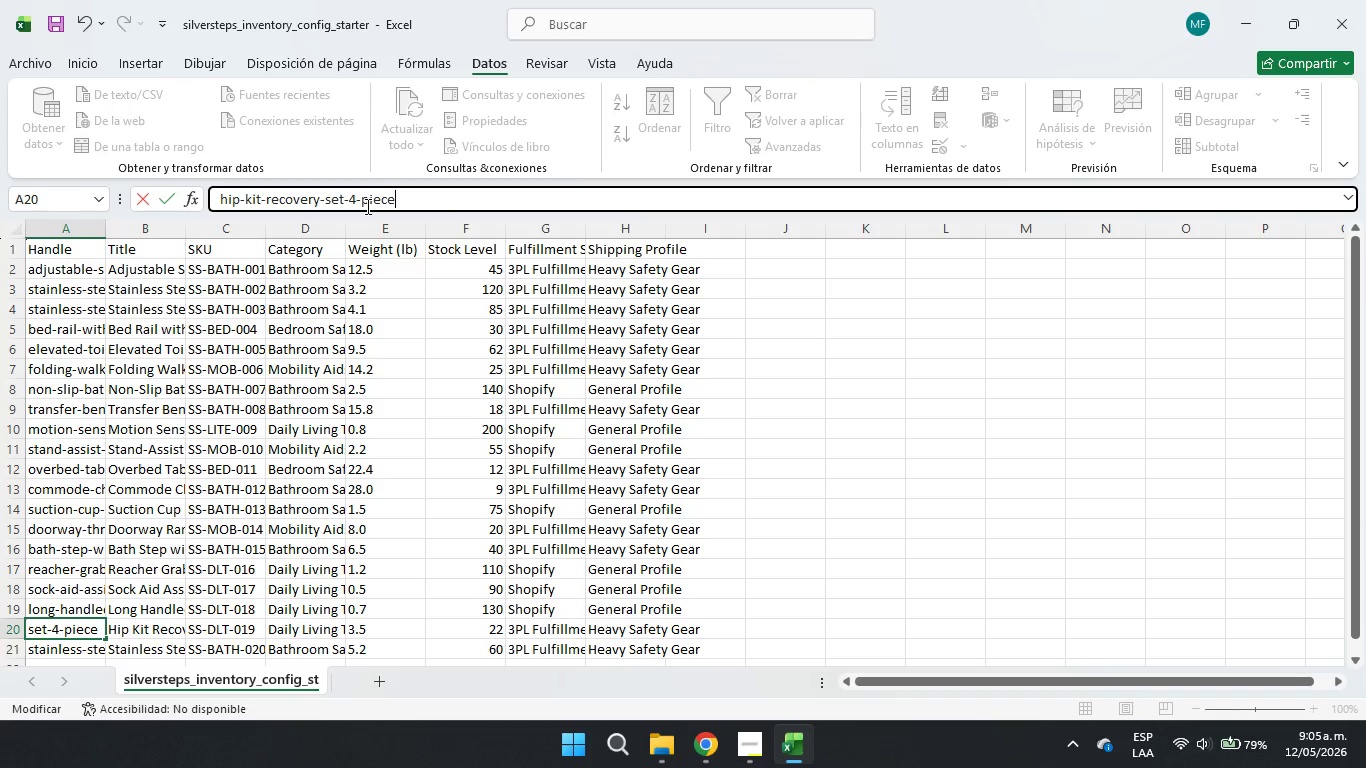 
left_click([53, 648])
 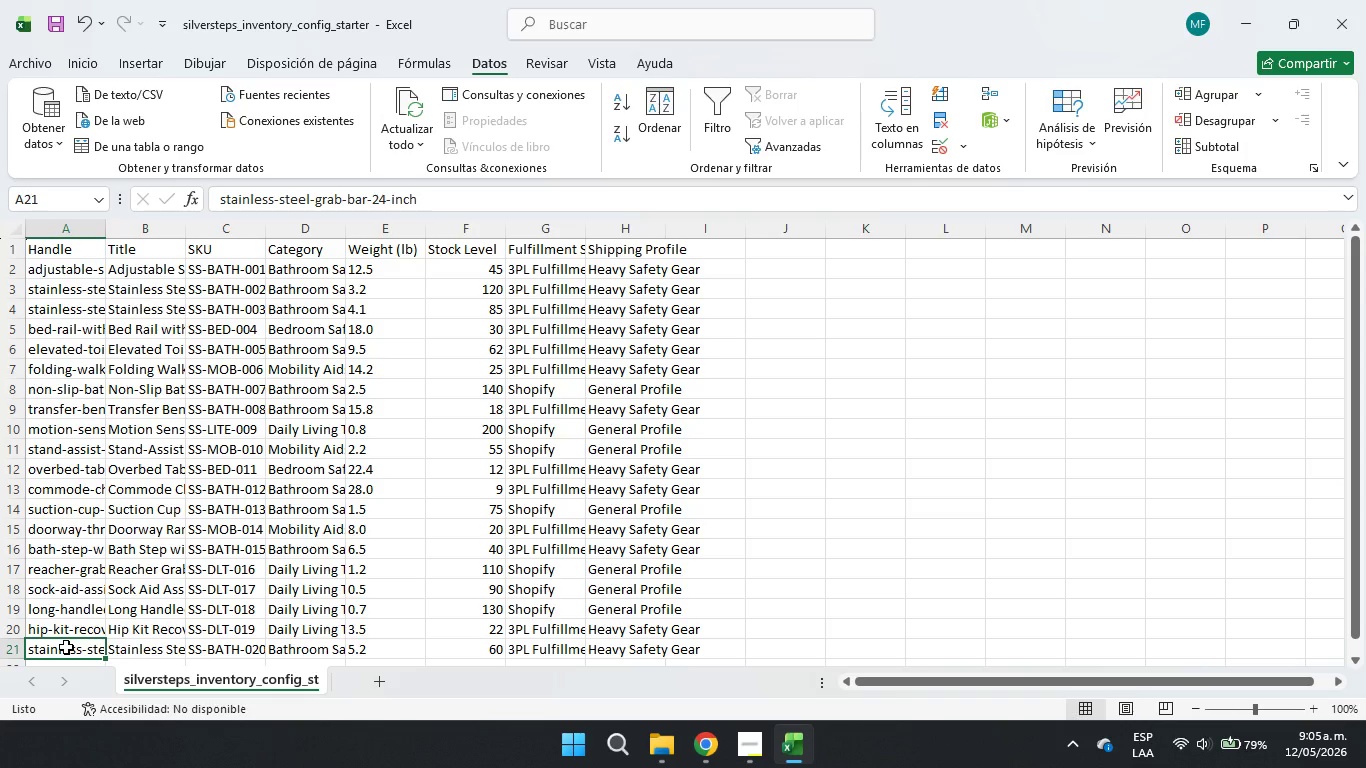 
scroll: coordinate [119, 624], scroll_direction: down, amount: 2.0
 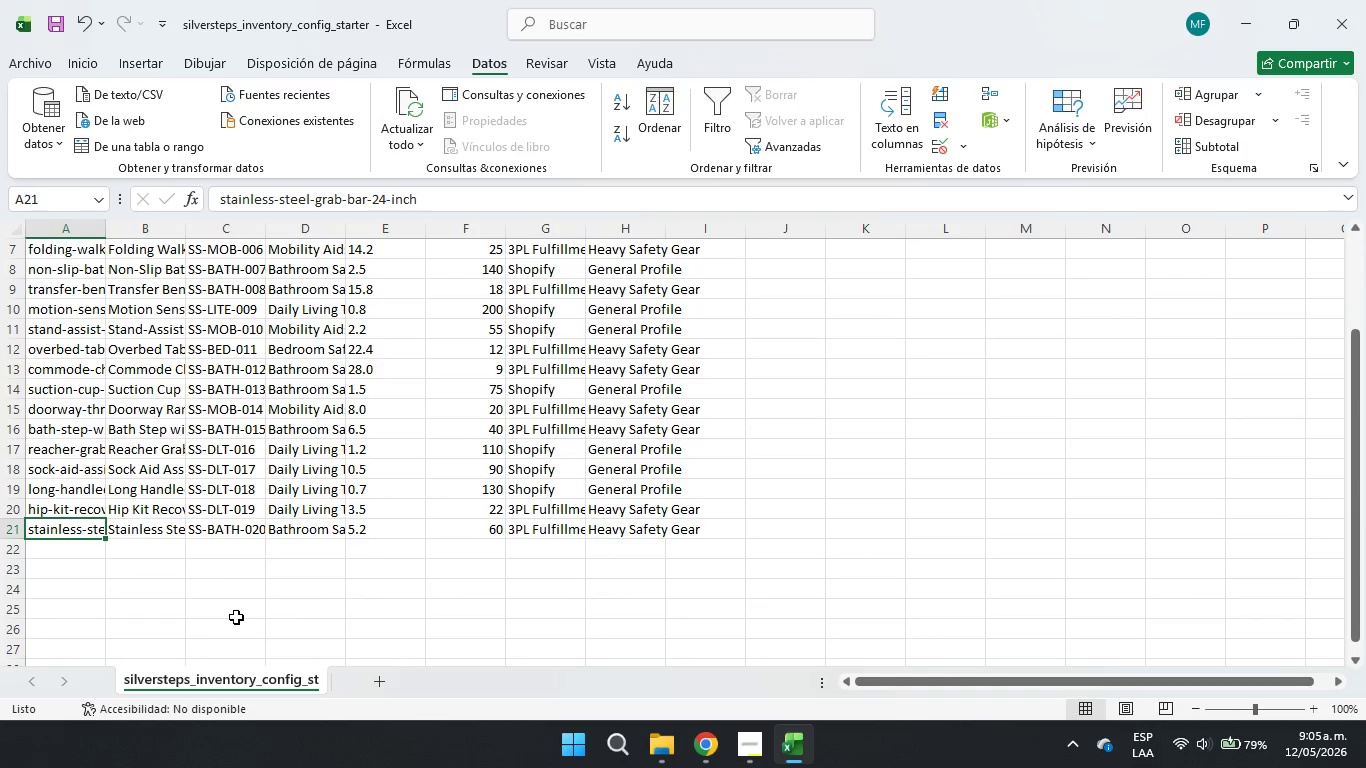 
left_click([236, 617])
 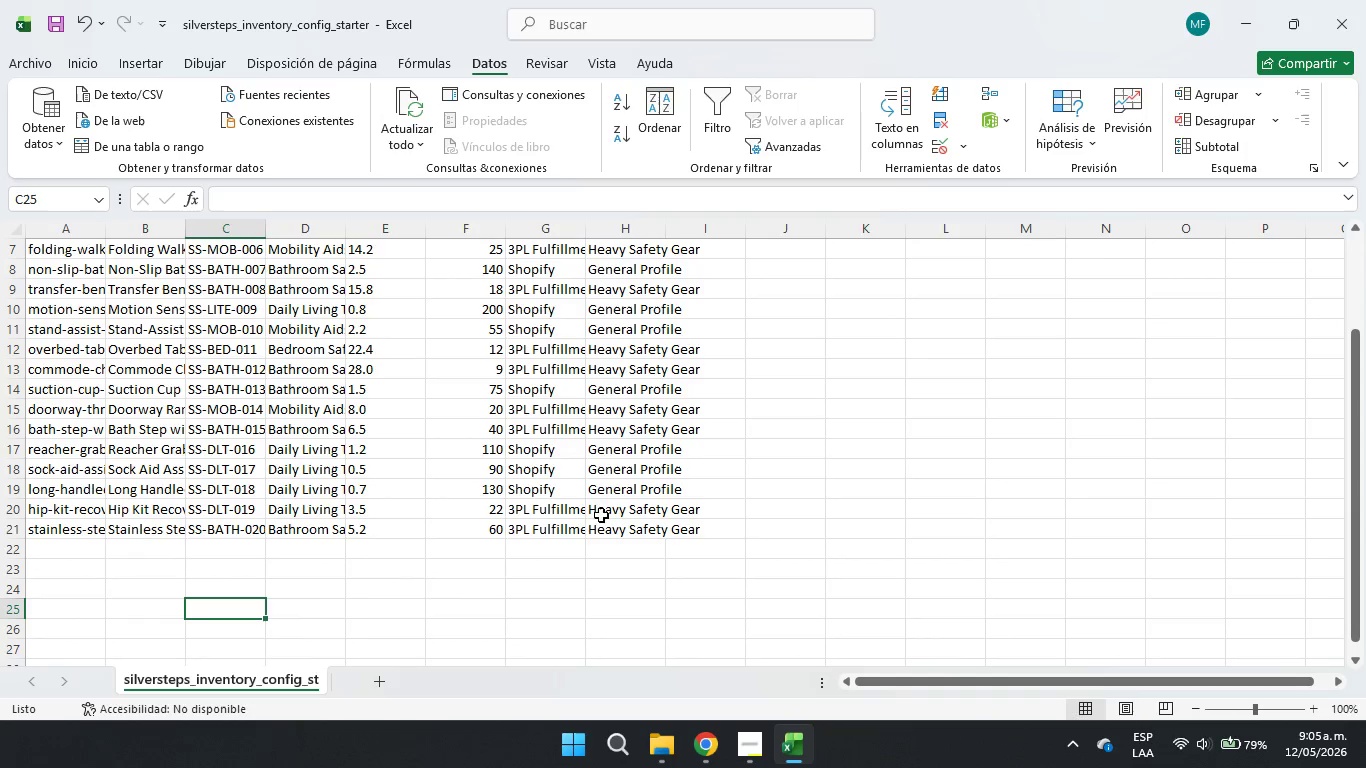 
scroll: coordinate [550, 380], scroll_direction: up, amount: 6.0
 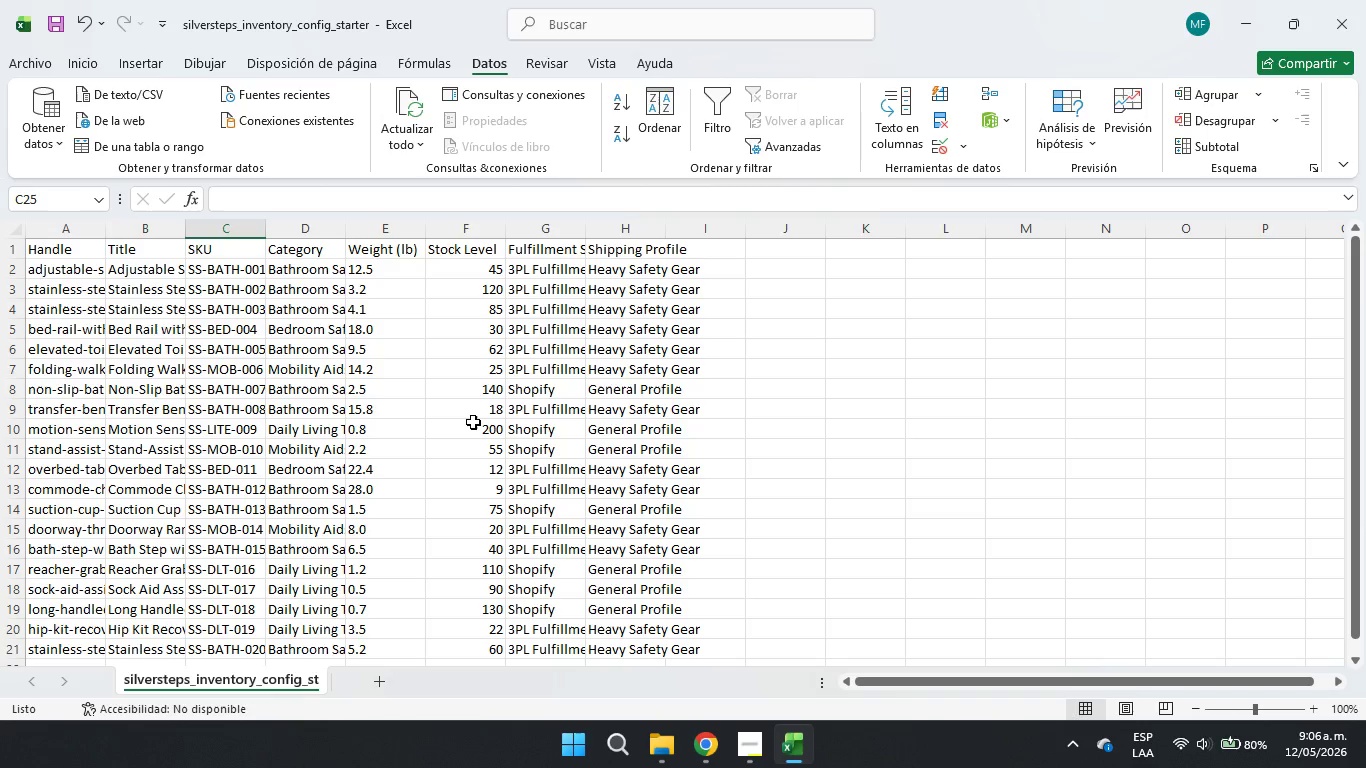 
wait(9.48)
 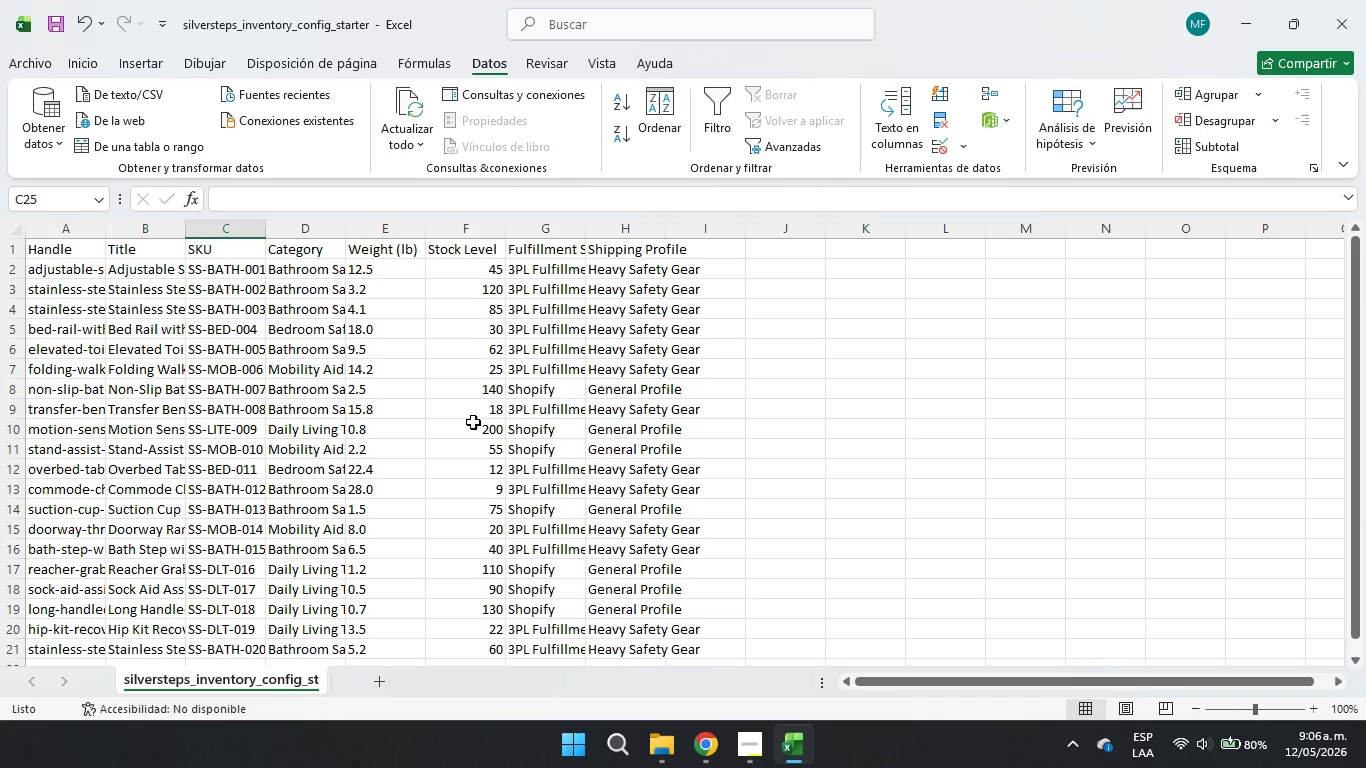 
left_click([418, 398])
 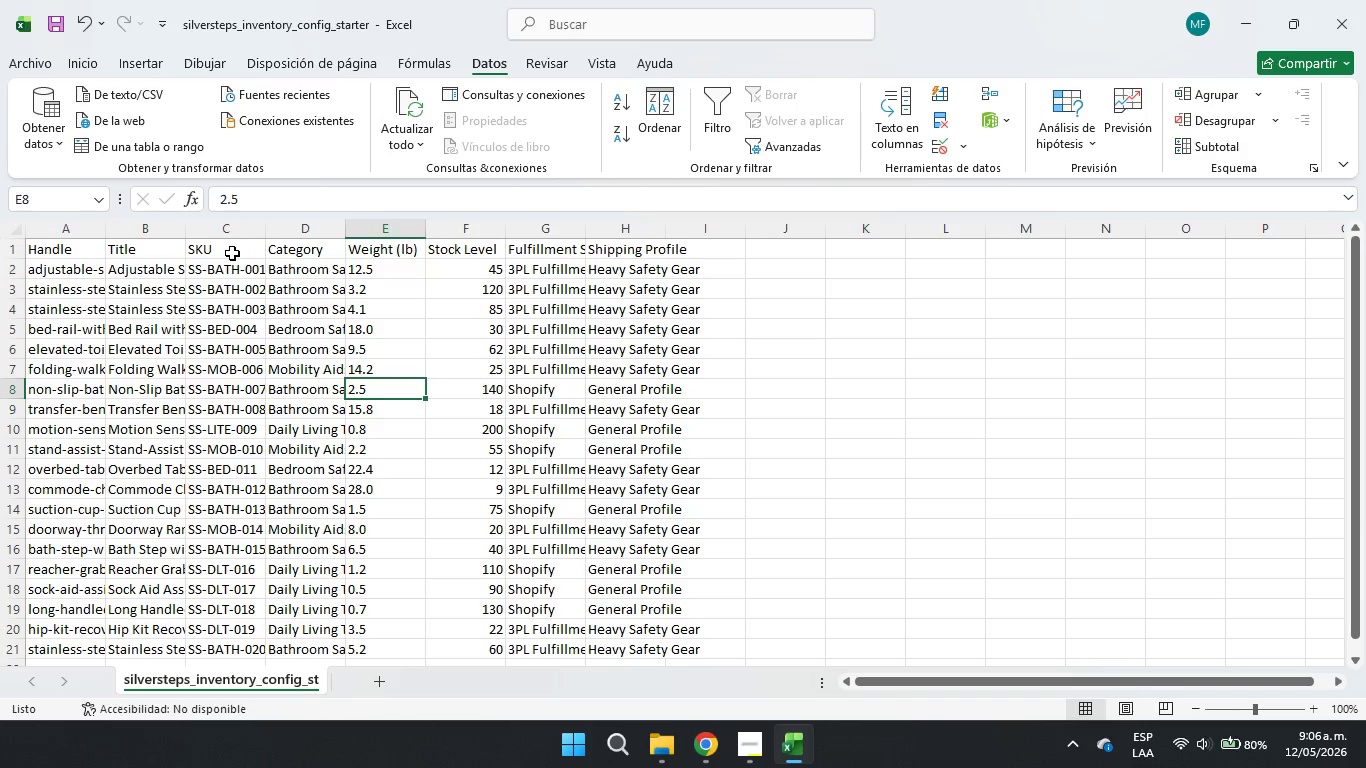 
left_click_drag(start_coordinate=[230, 252], to_coordinate=[741, 658])
 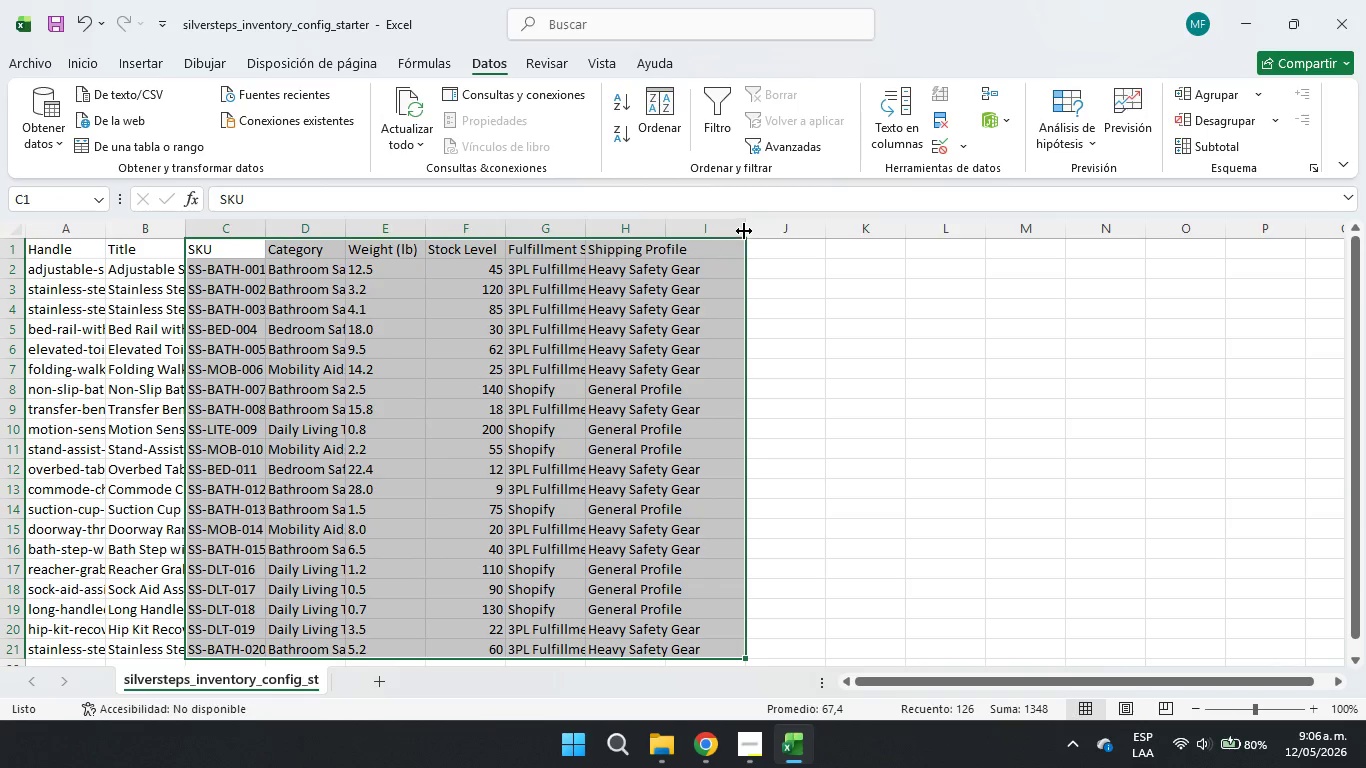 
left_click_drag(start_coordinate=[744, 231], to_coordinate=[744, 242])
 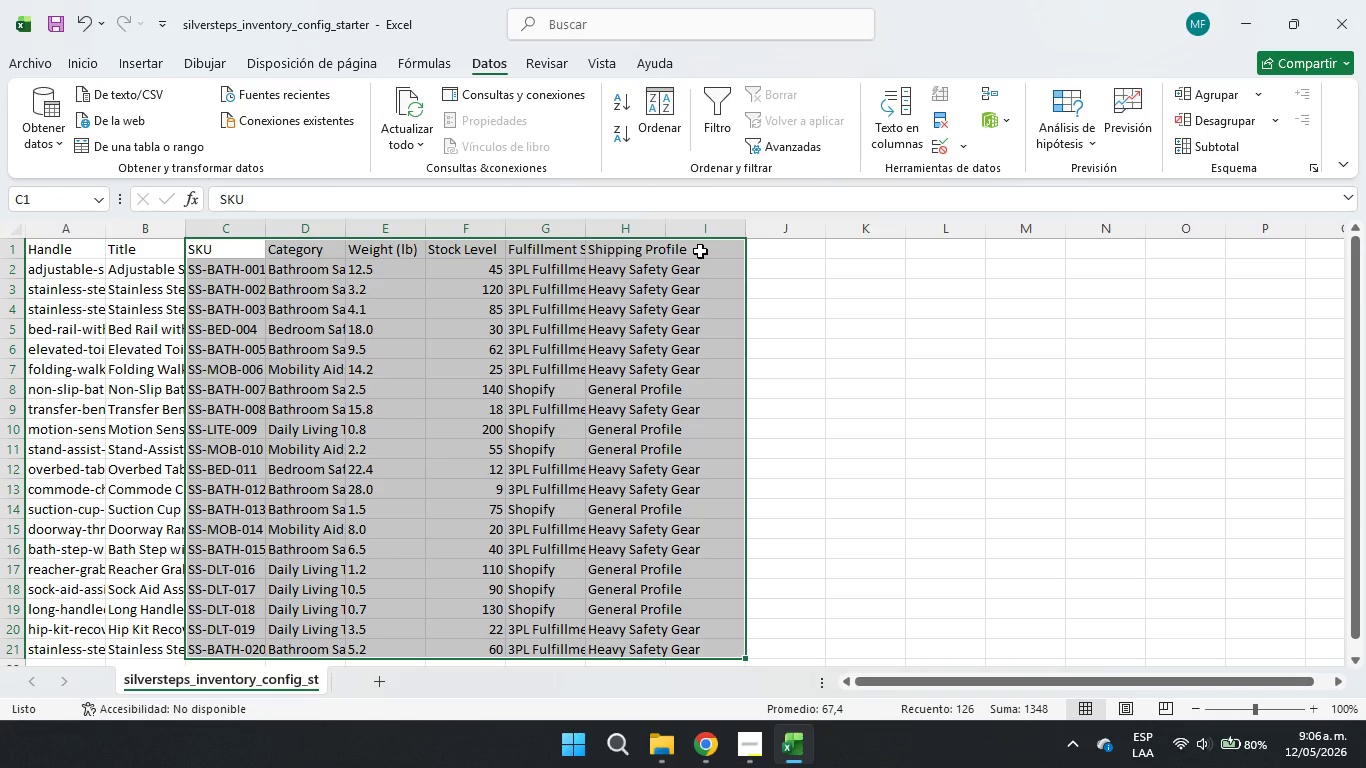 
left_click_drag(start_coordinate=[700, 251], to_coordinate=[821, 256])
 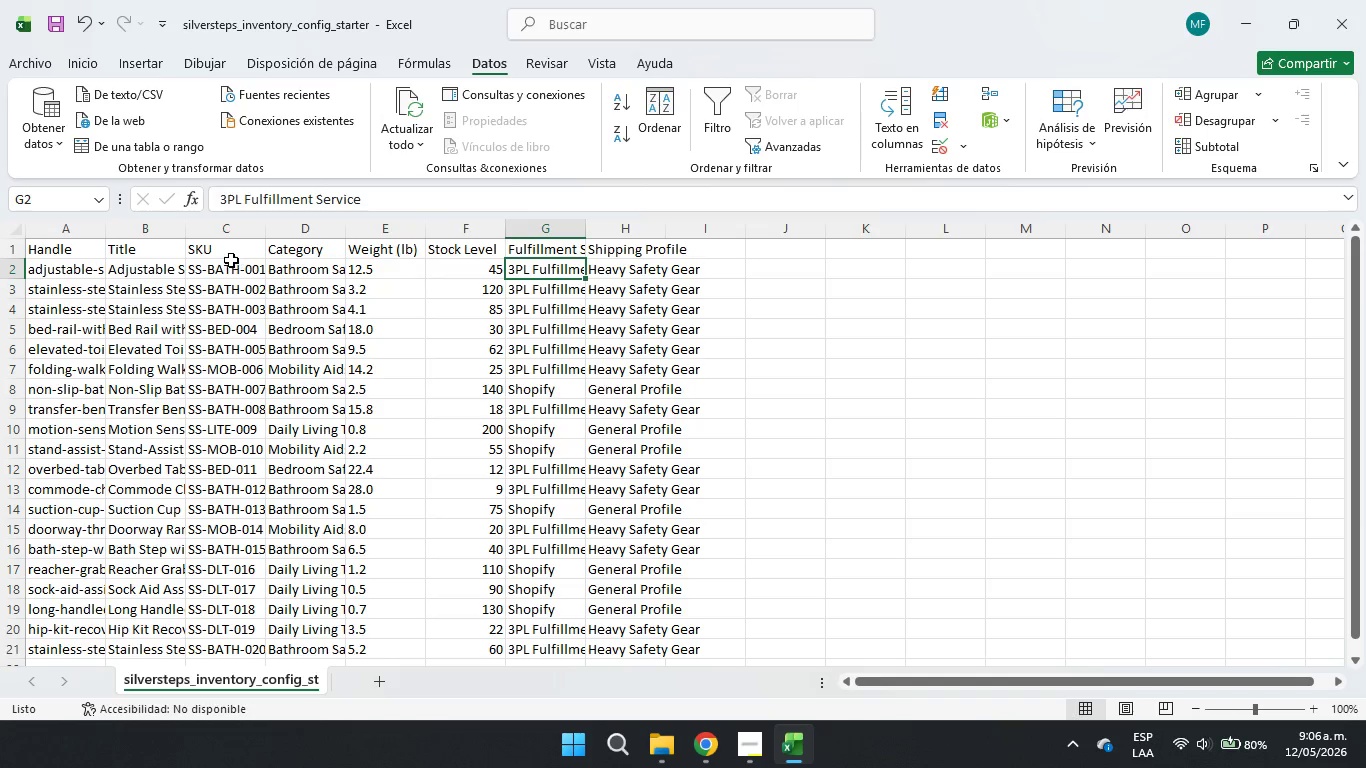 
left_click([231, 248])
 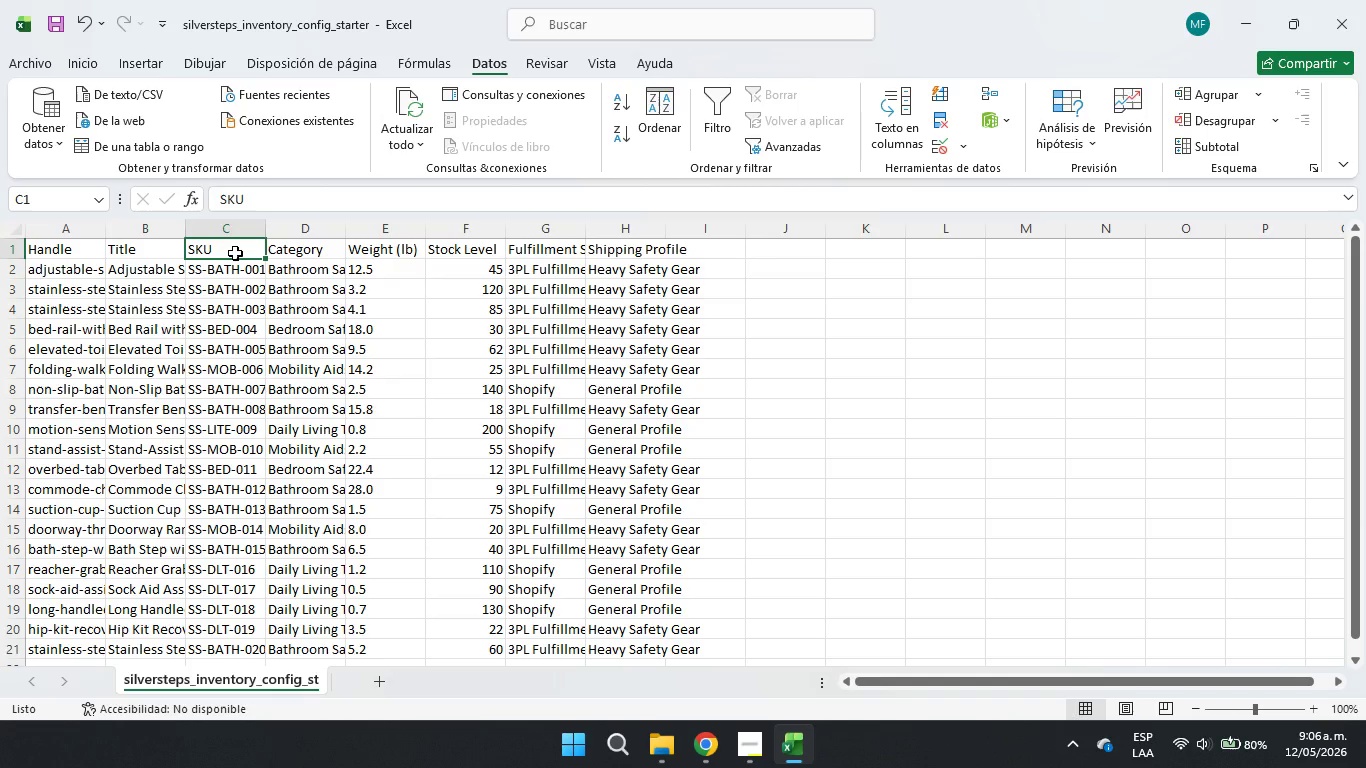 
key(Control+Shift+ArrowDown)
 